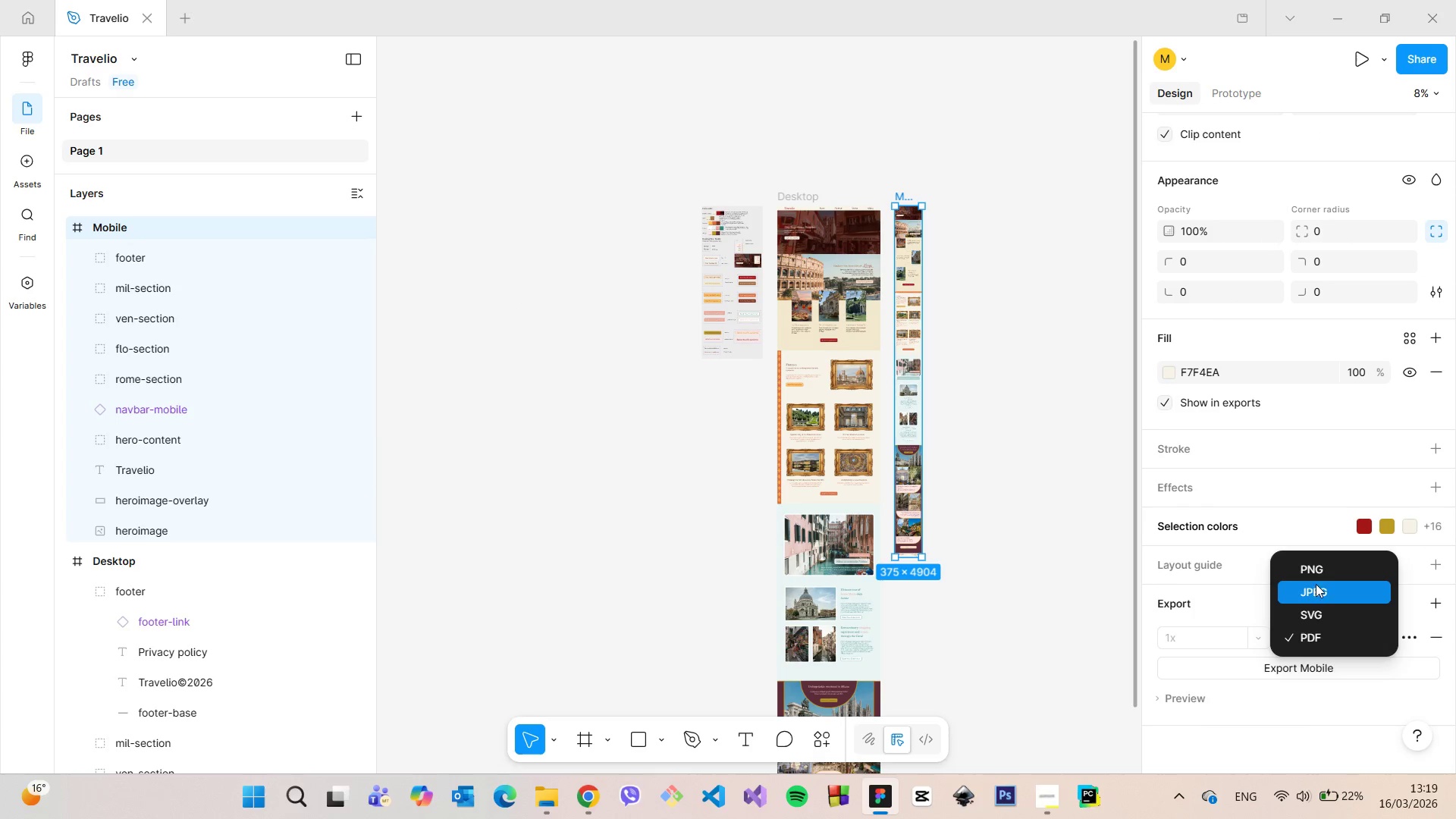 
left_click([1316, 578])
 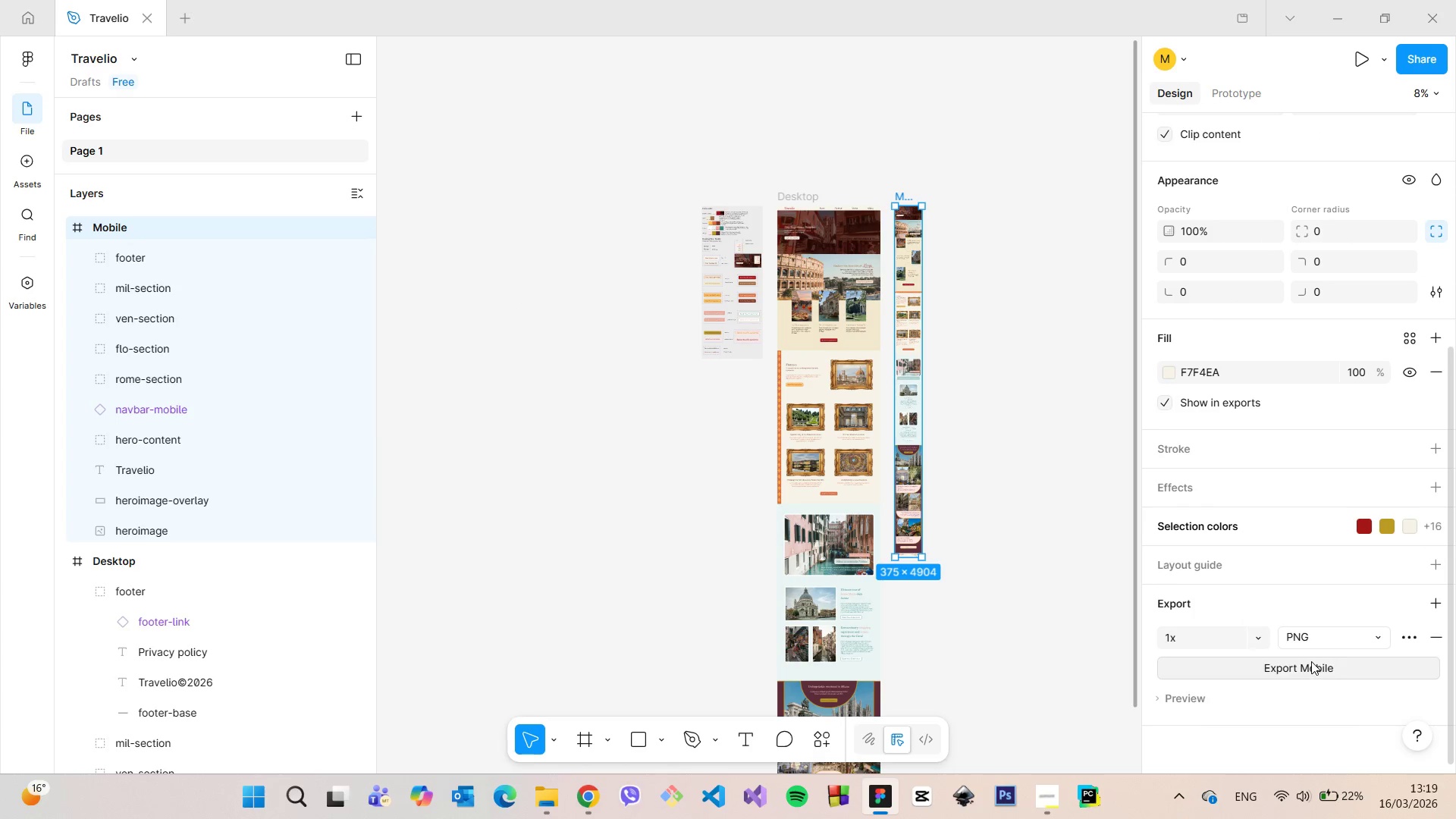 
left_click([1311, 661])
 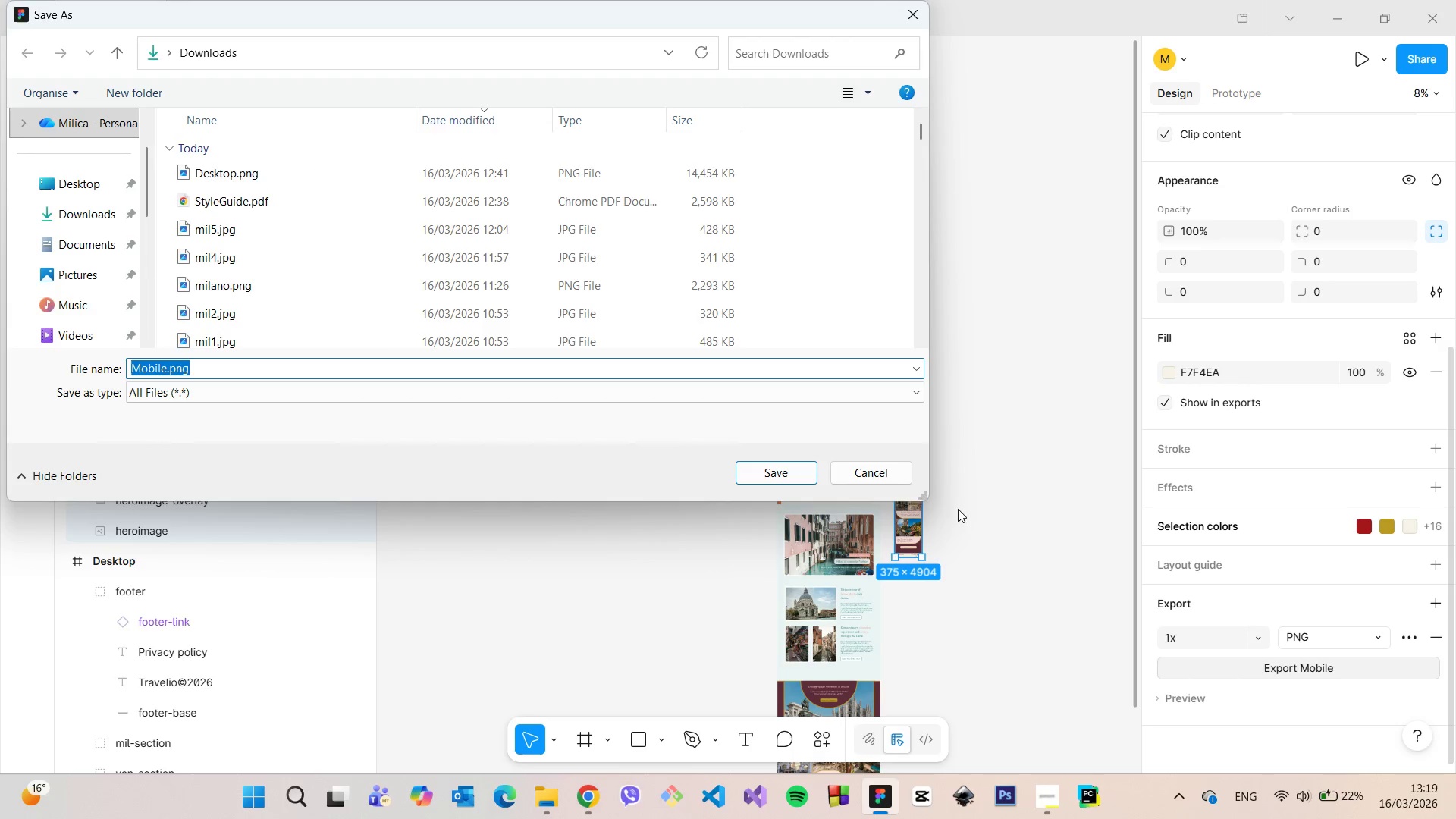 
wait(6.16)
 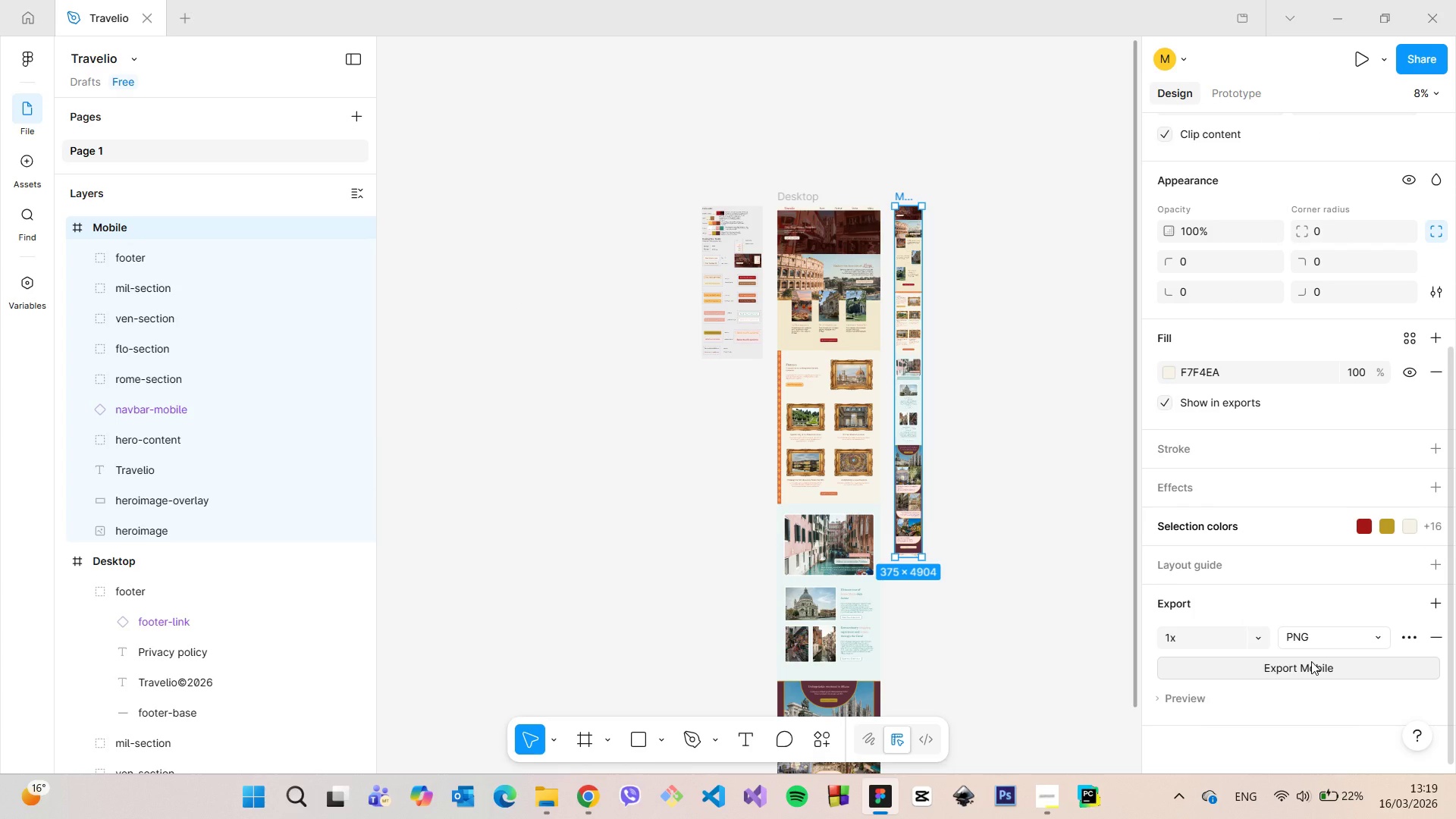 
left_click([786, 471])
 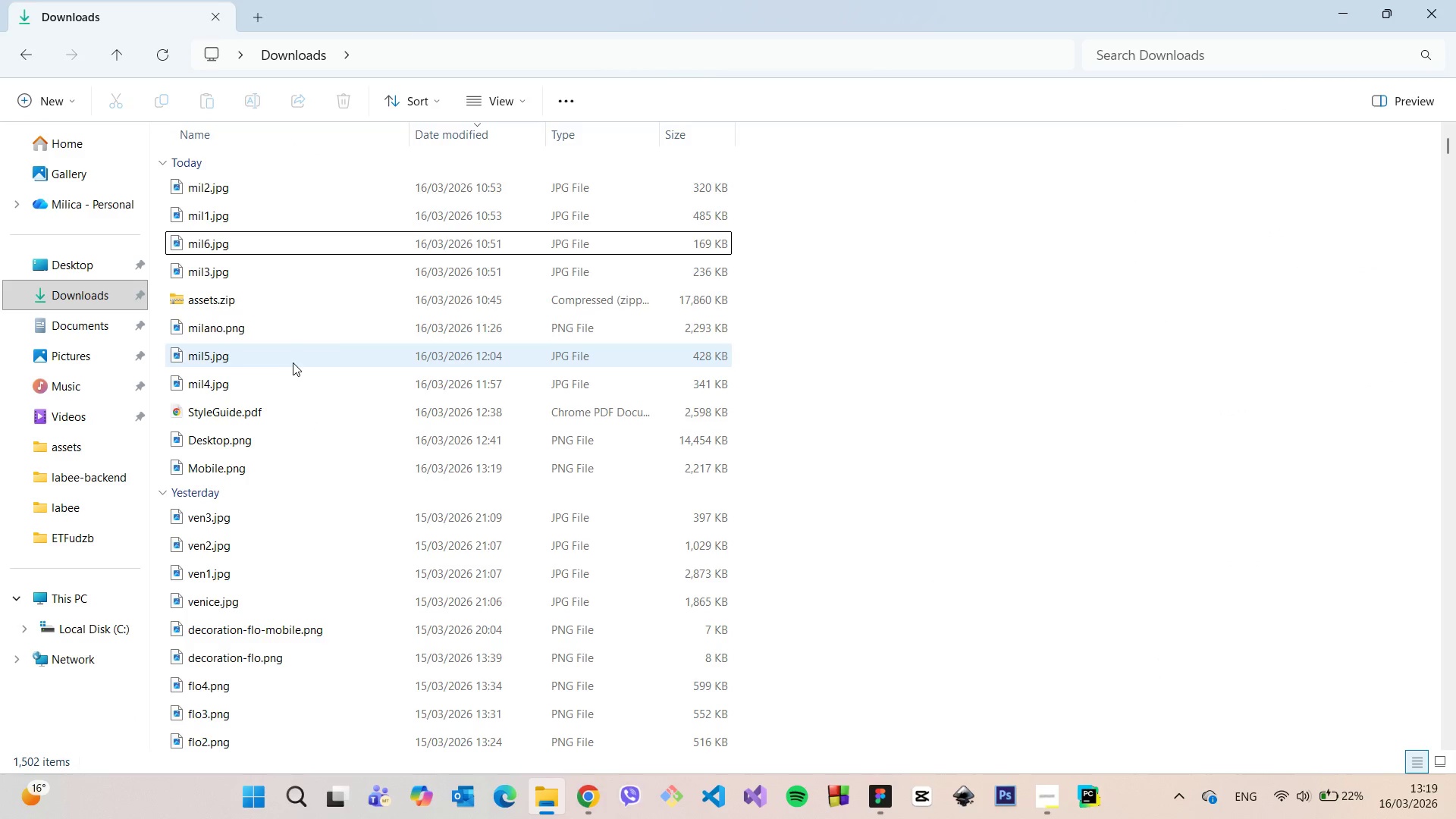 
left_click([298, 271])
 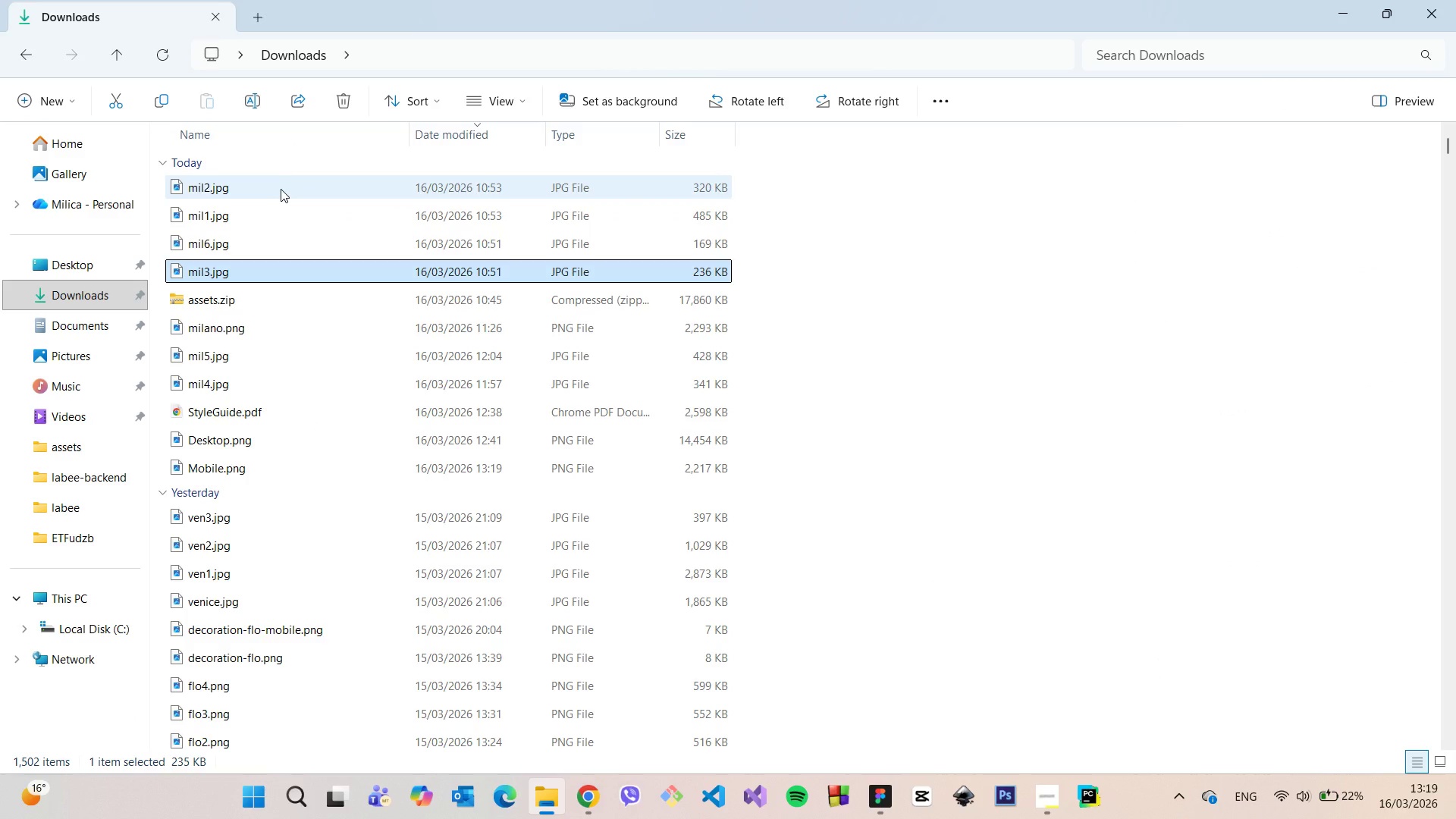 
hold_key(key=ShiftLeft, duration=1.06)
left_click([278, 187])
 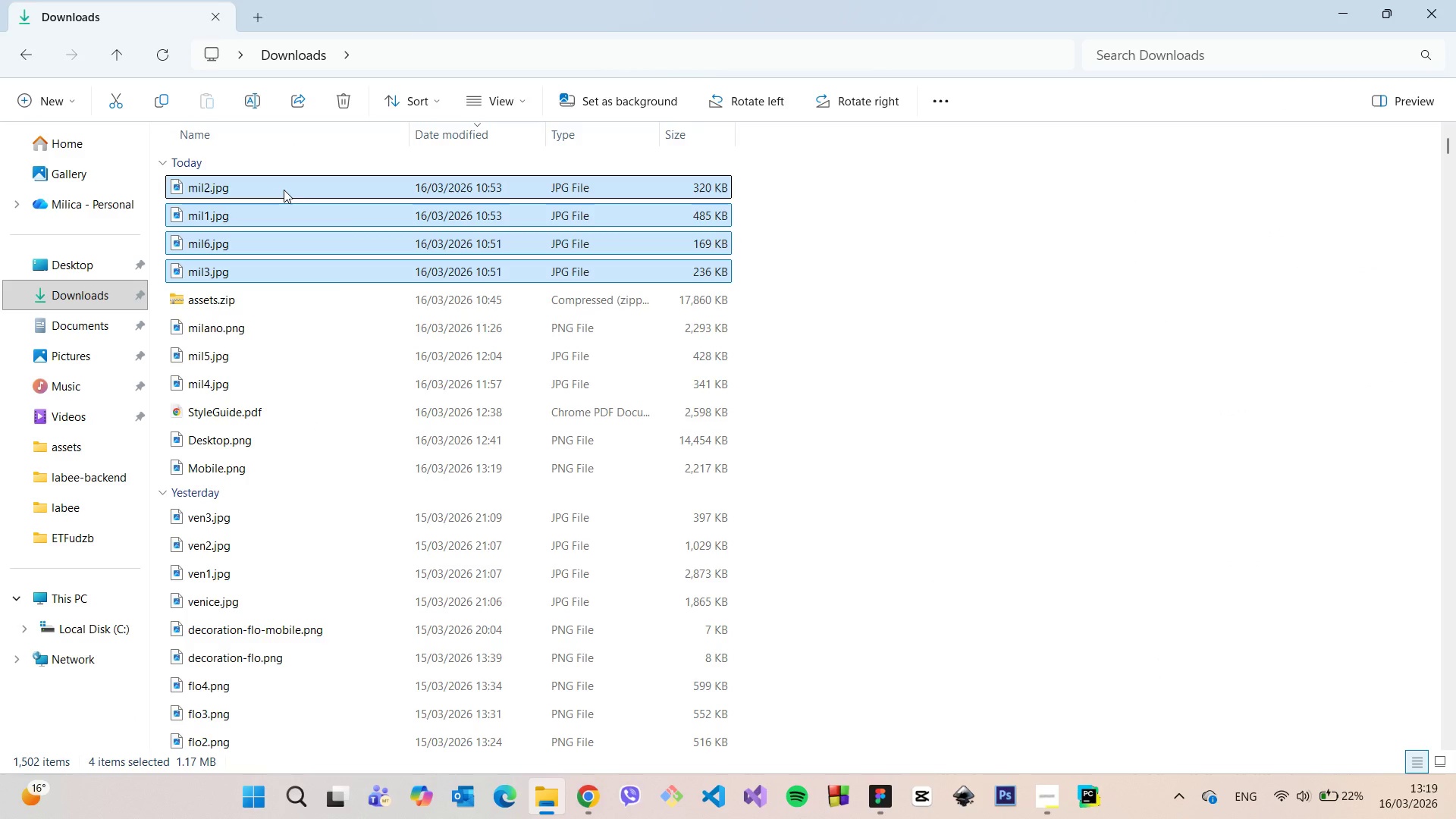 
left_click_drag(start_coordinate=[284, 190], to_coordinate=[256, 294])
 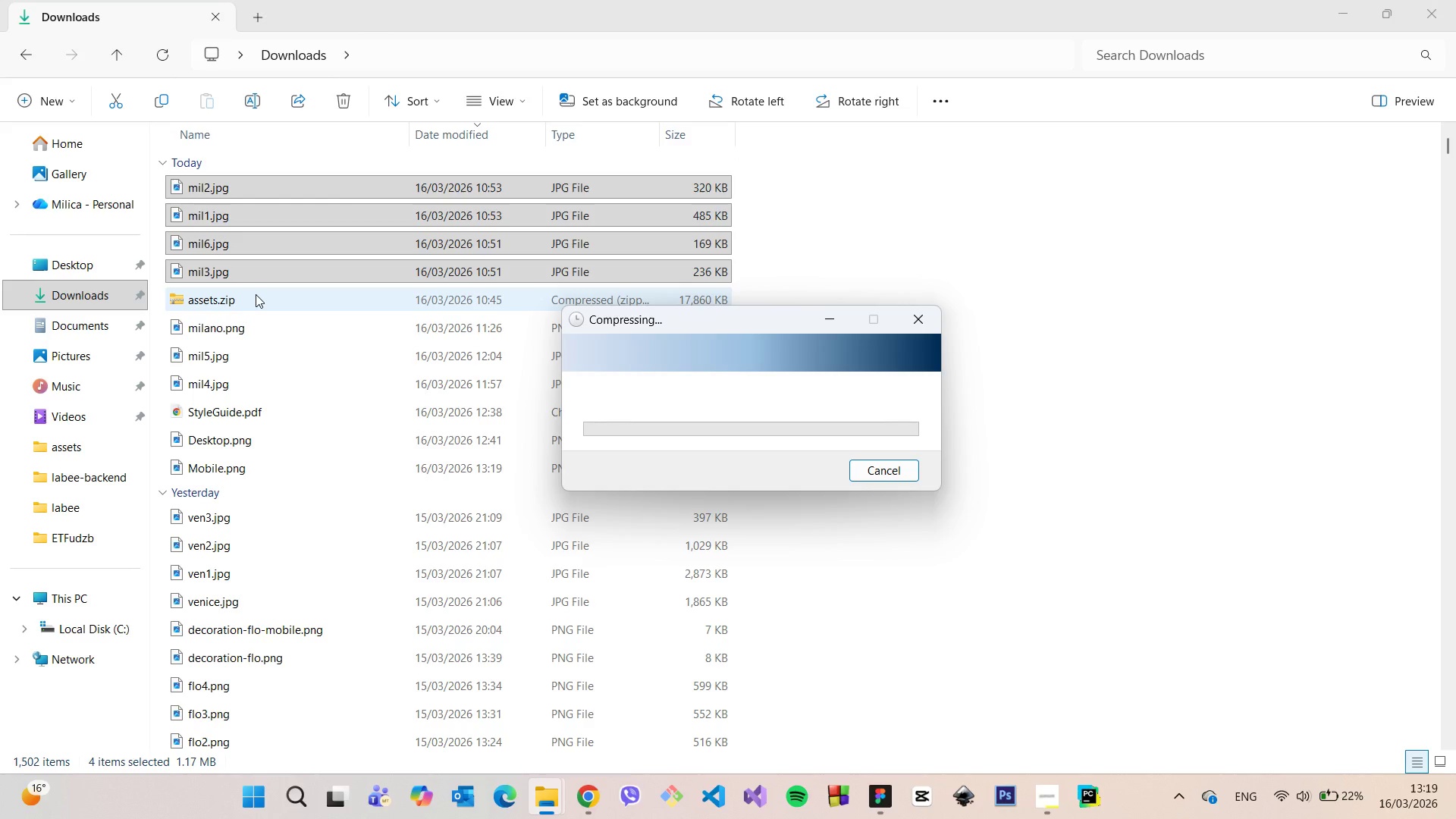 
wait(10.3)
 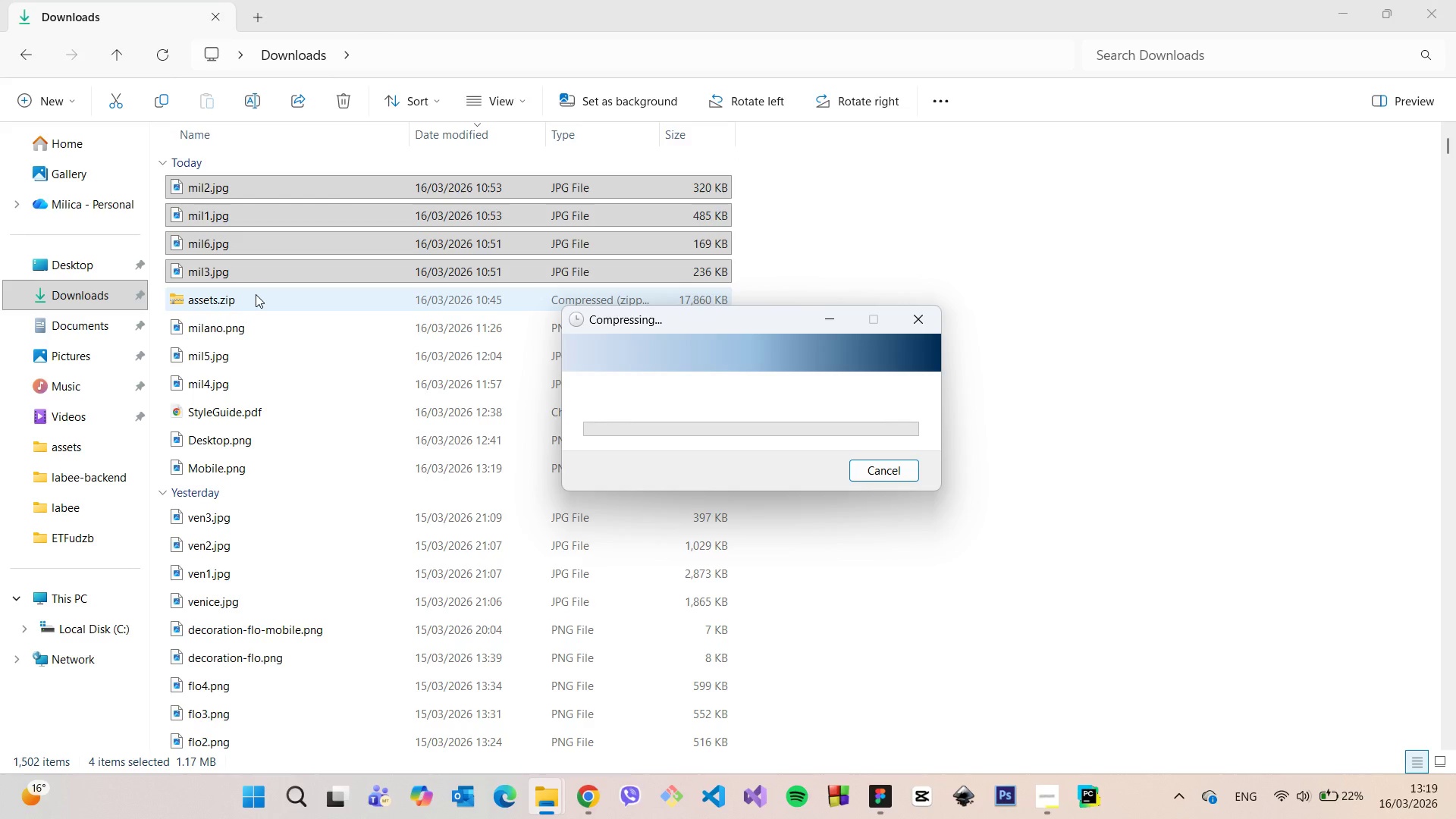 
left_click([880, 805])
 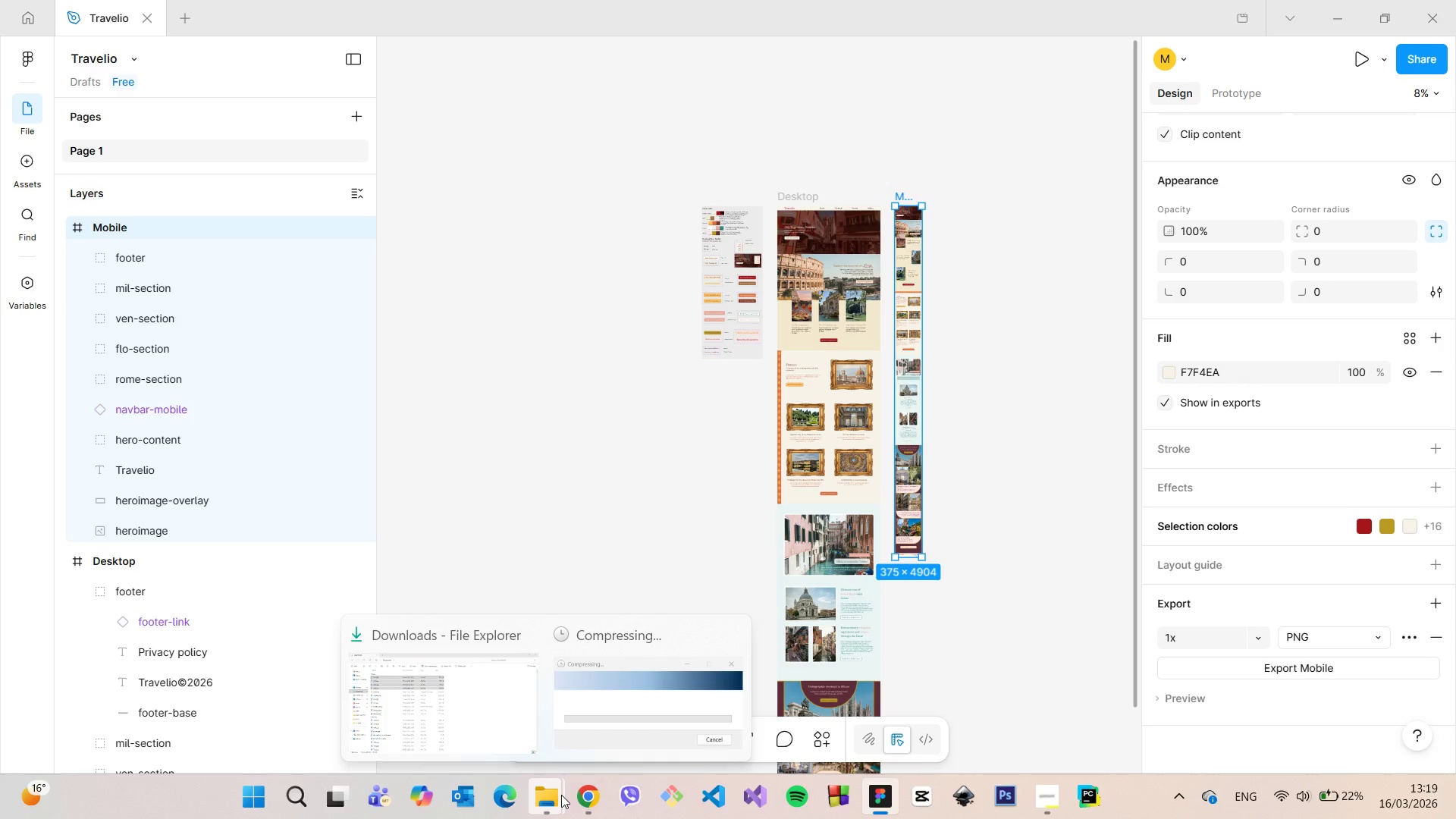 
left_click([604, 709])
 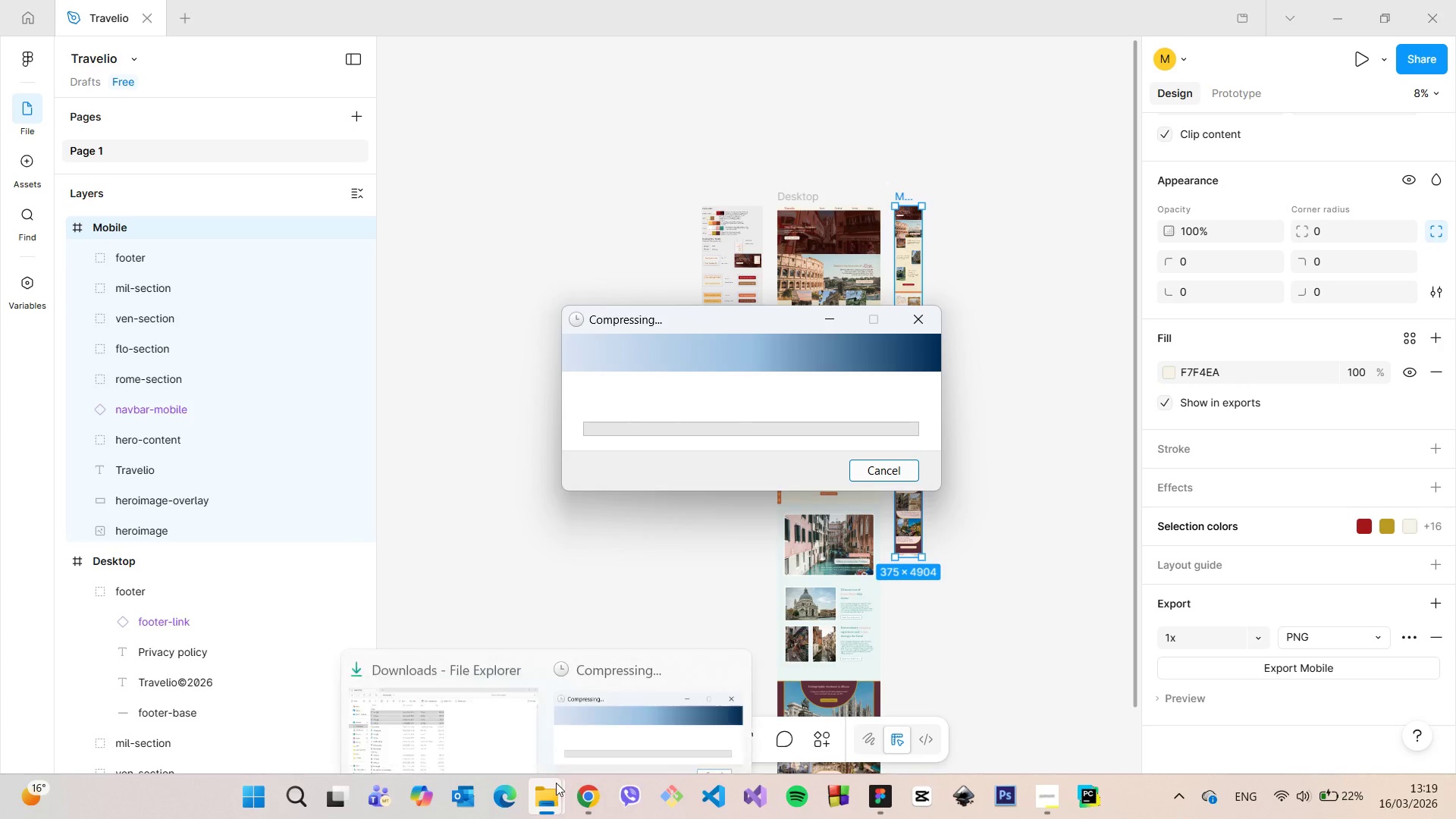 
left_click([506, 707])
 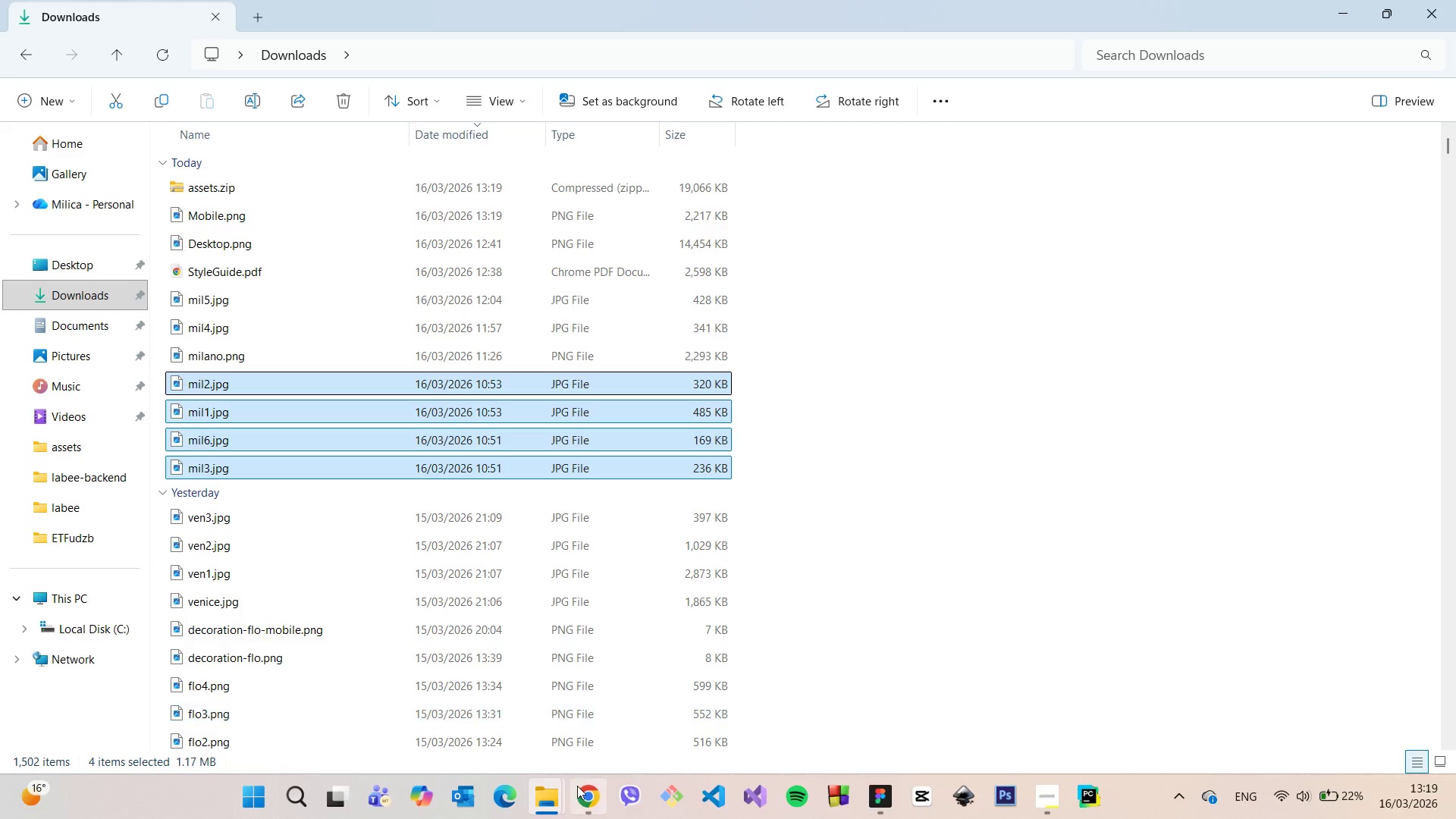 
mouse_move([571, 772])
 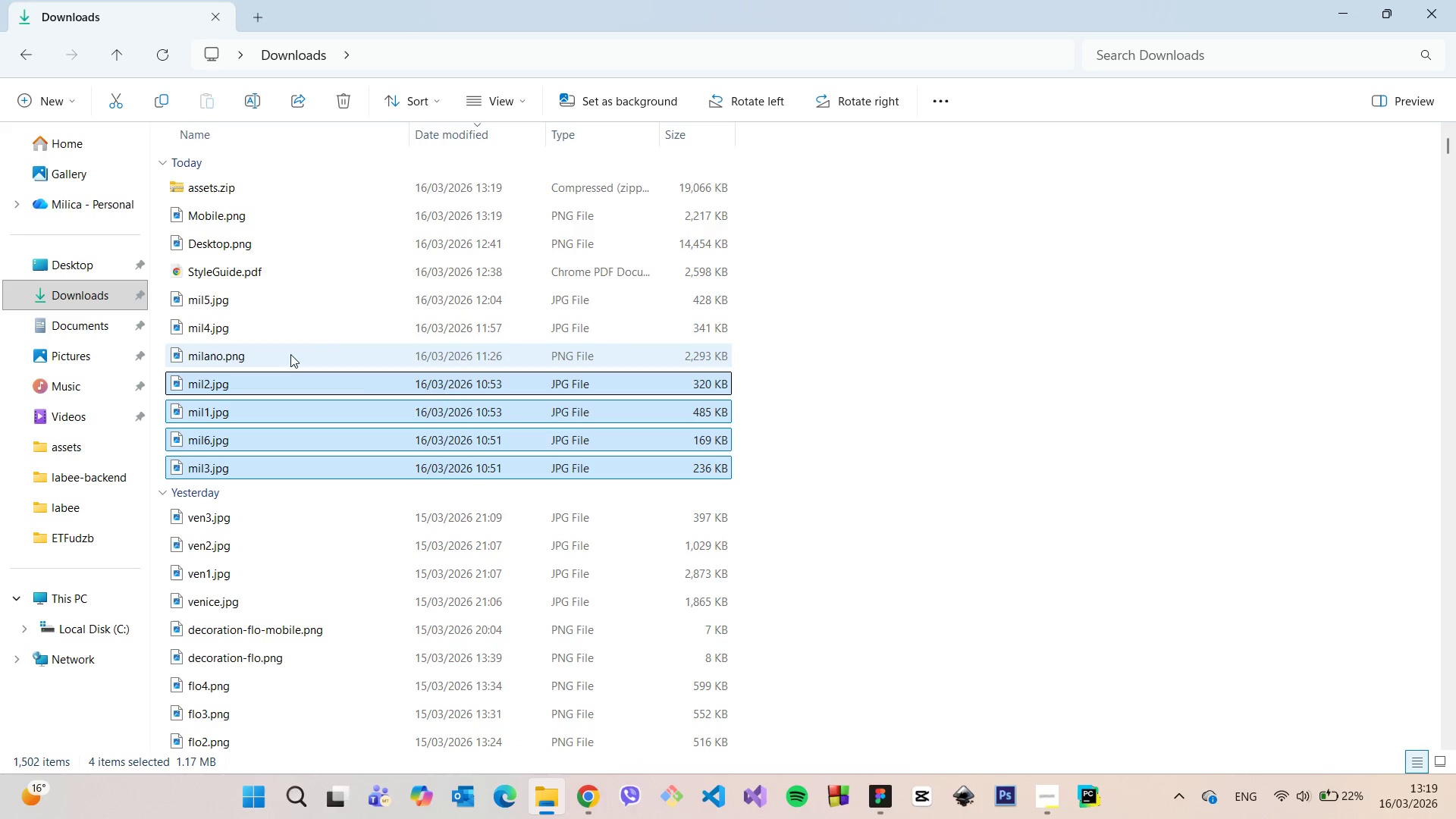 
left_click([290, 354])
 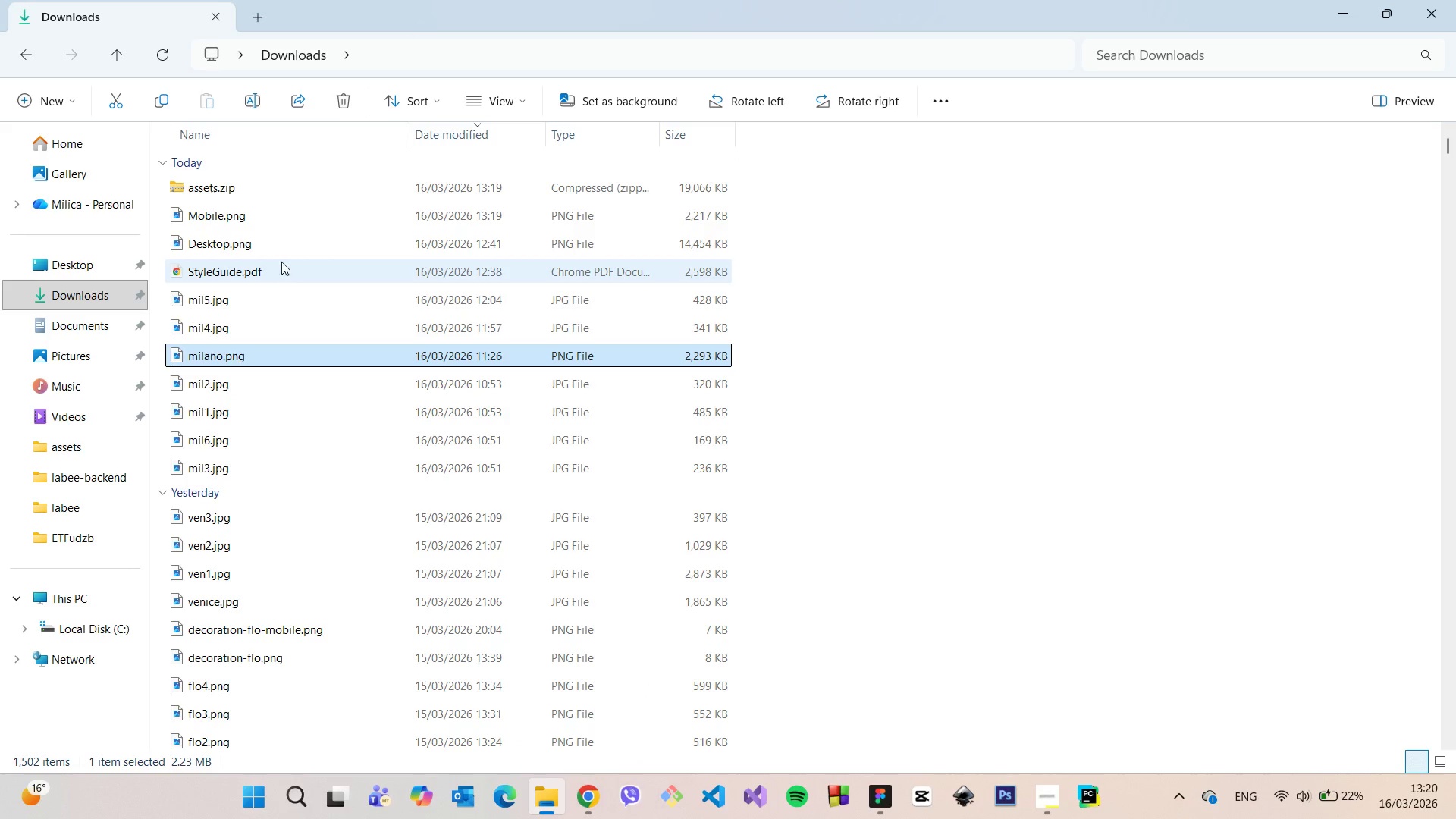 
hold_key(key=ShiftLeft, duration=1.42)
left_click([271, 222])
 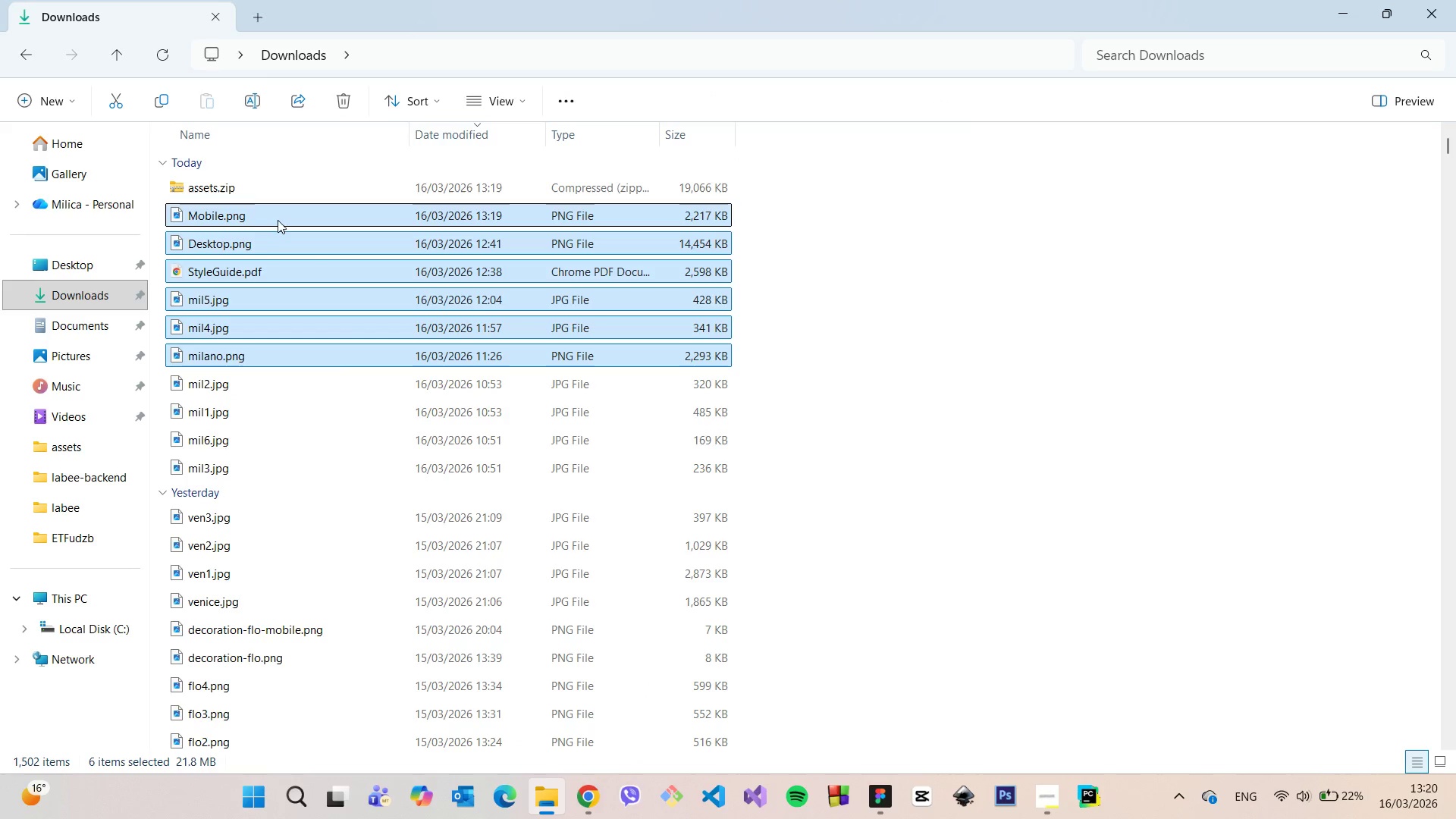 
left_click_drag(start_coordinate=[278, 220], to_coordinate=[253, 182])
 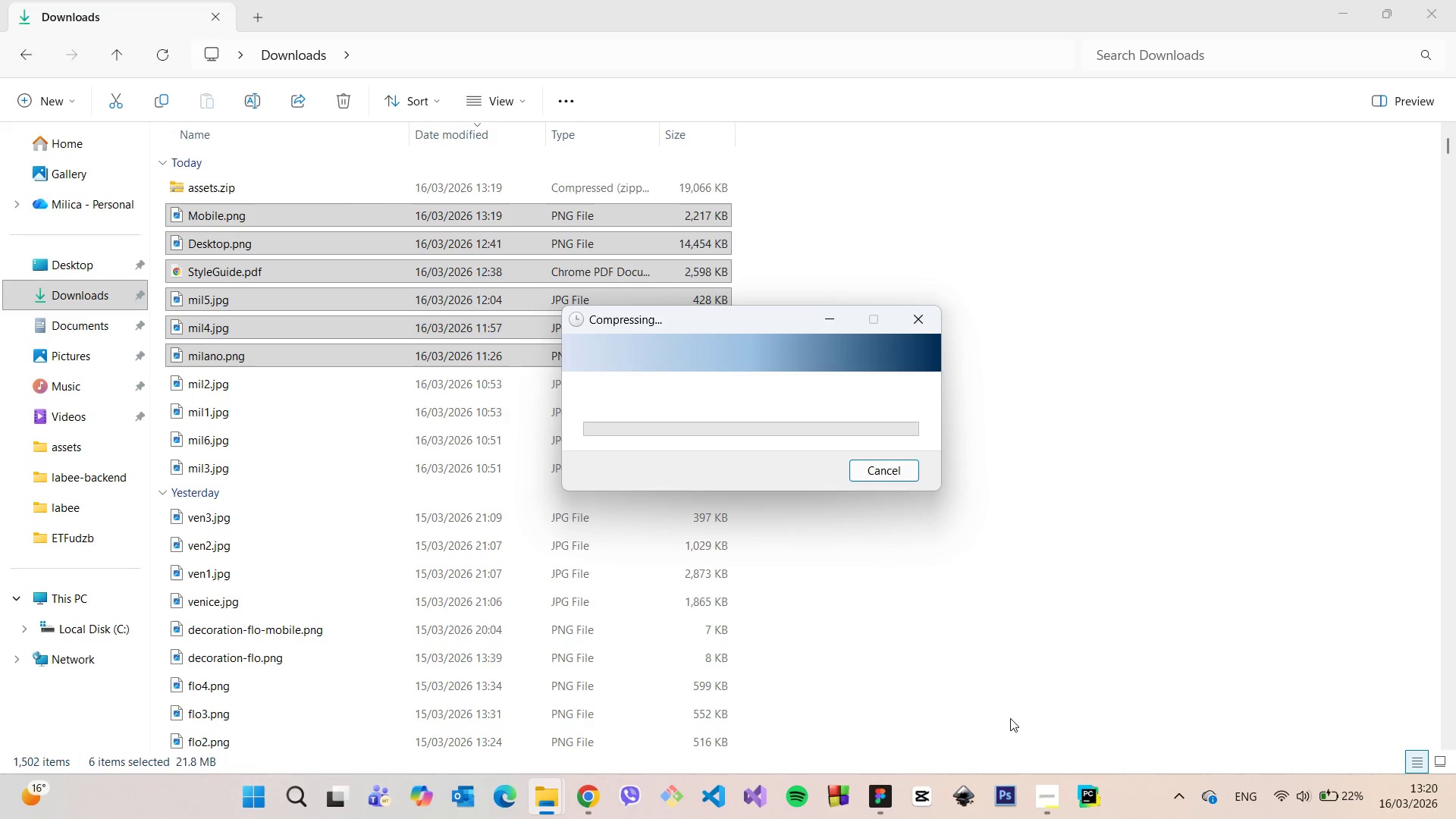 
wait(13.22)
 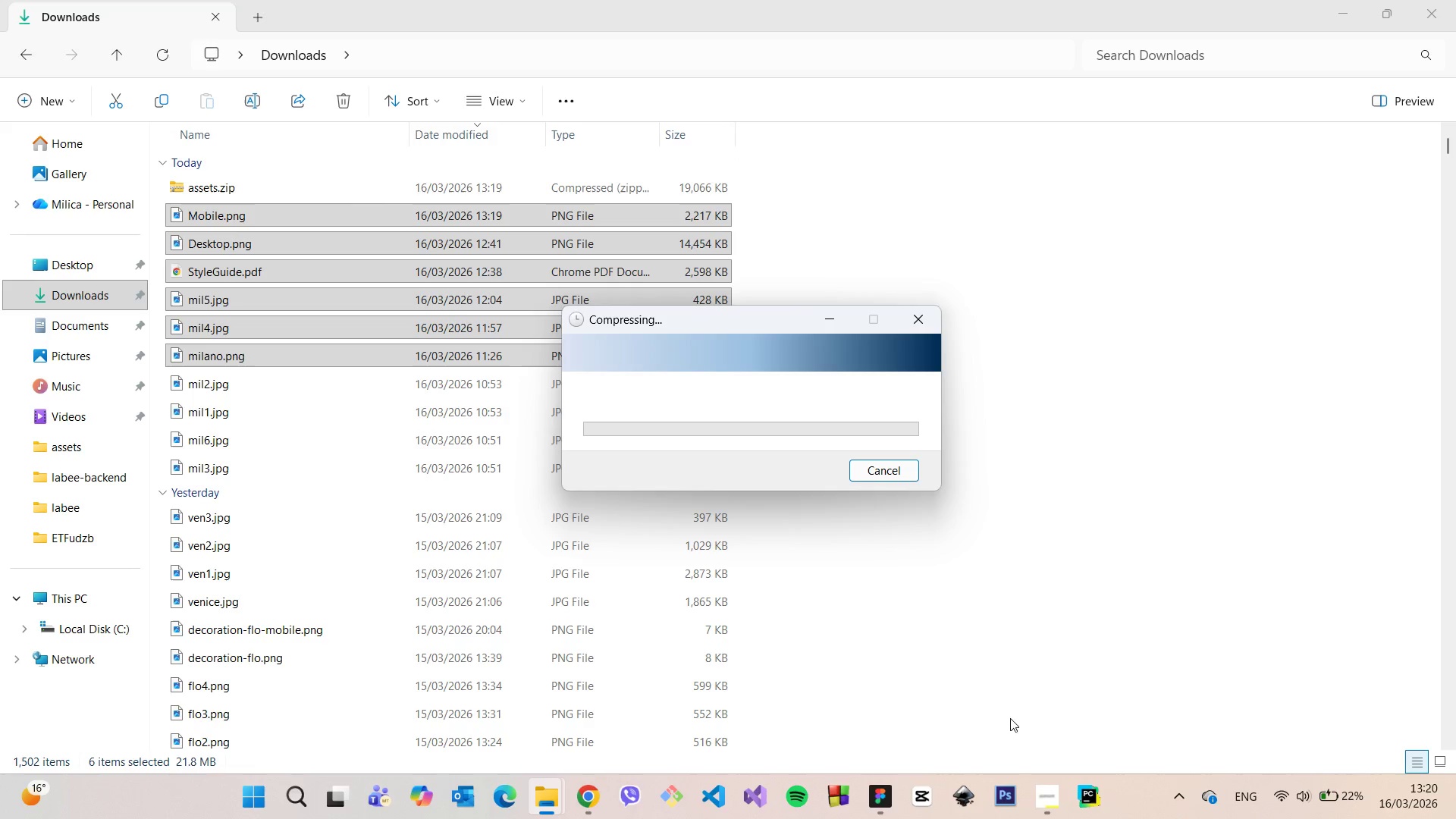 
left_click([886, 793])
 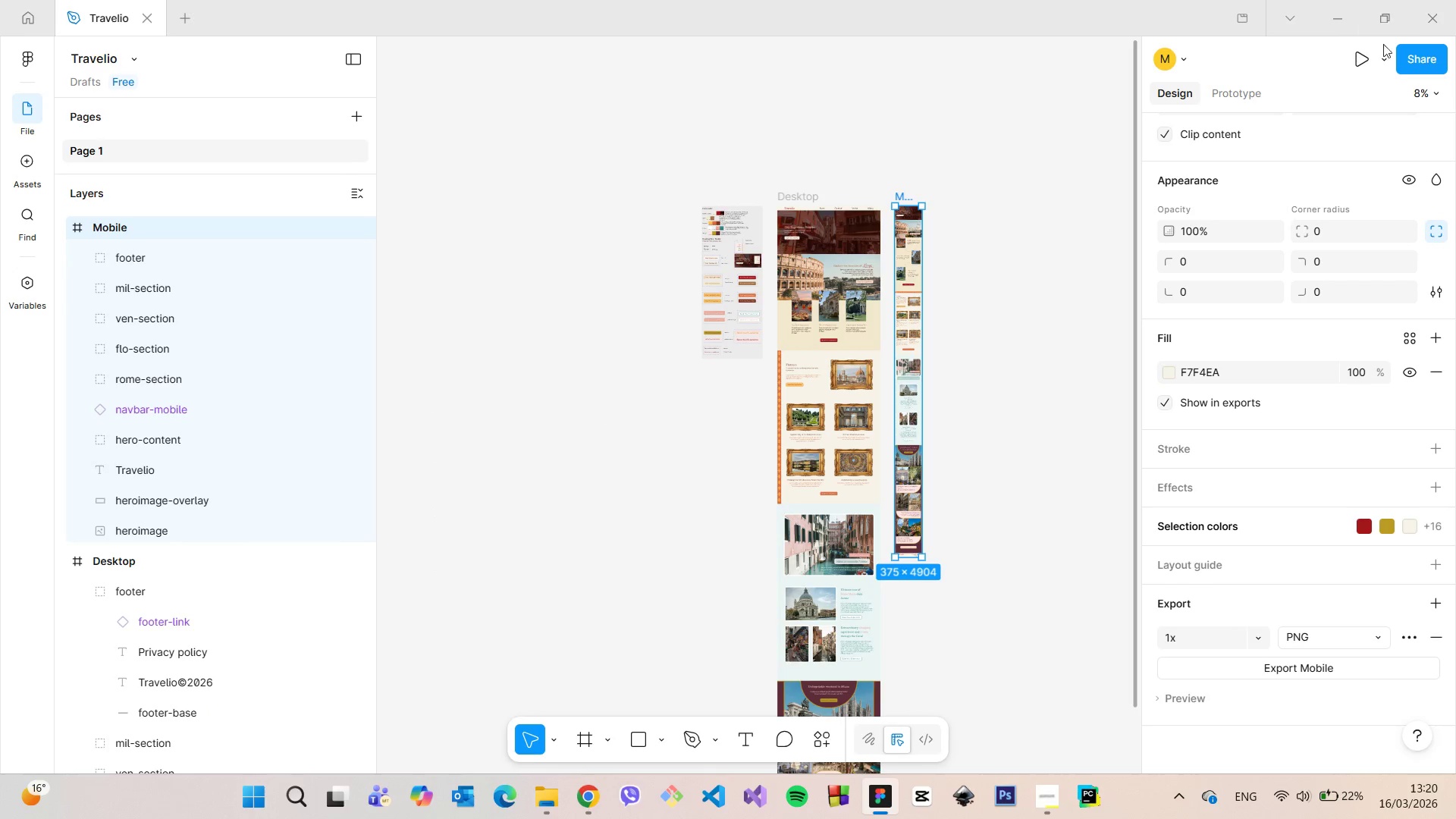 
left_click([1423, 68])
 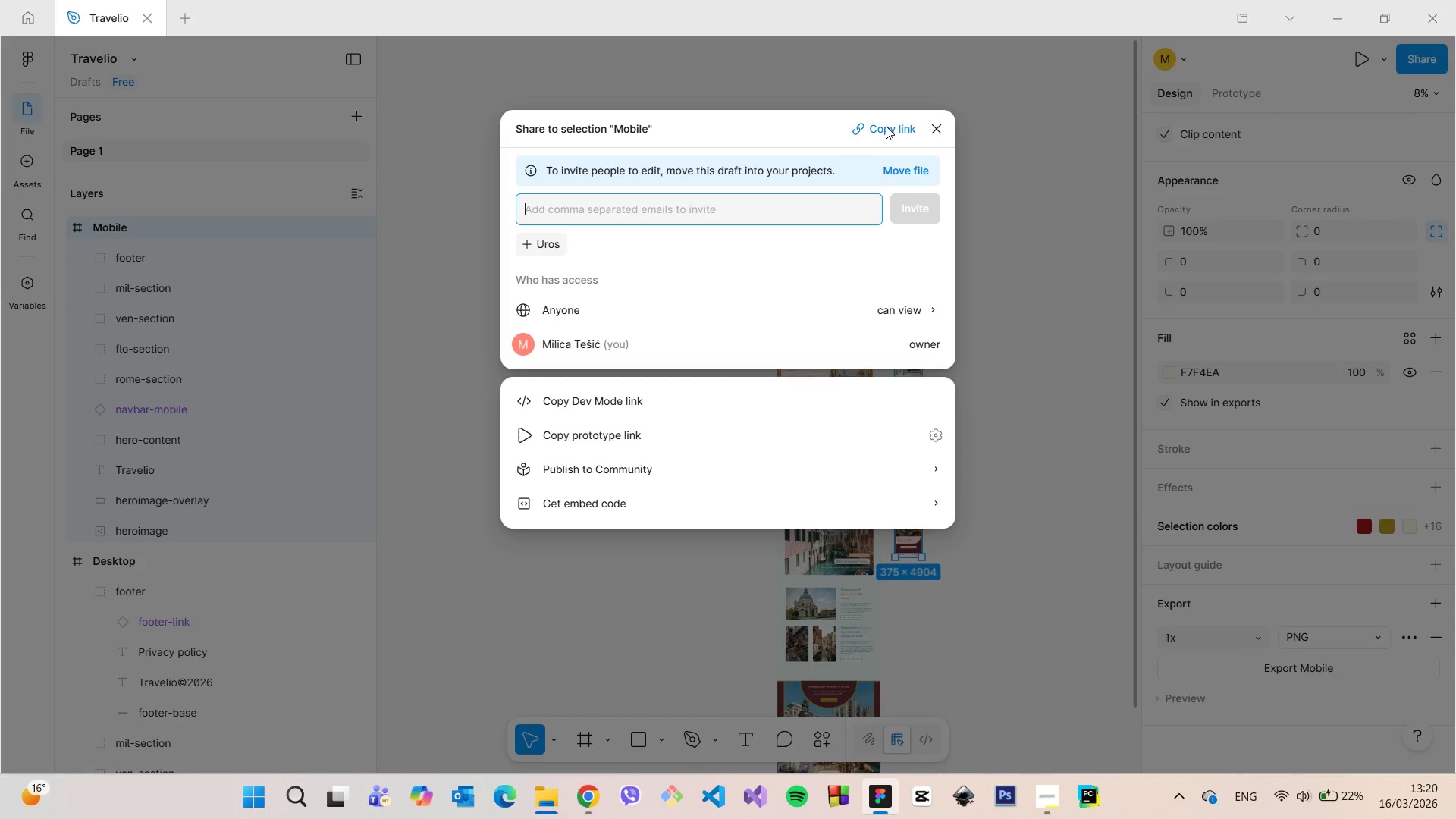 
wait(5.16)
 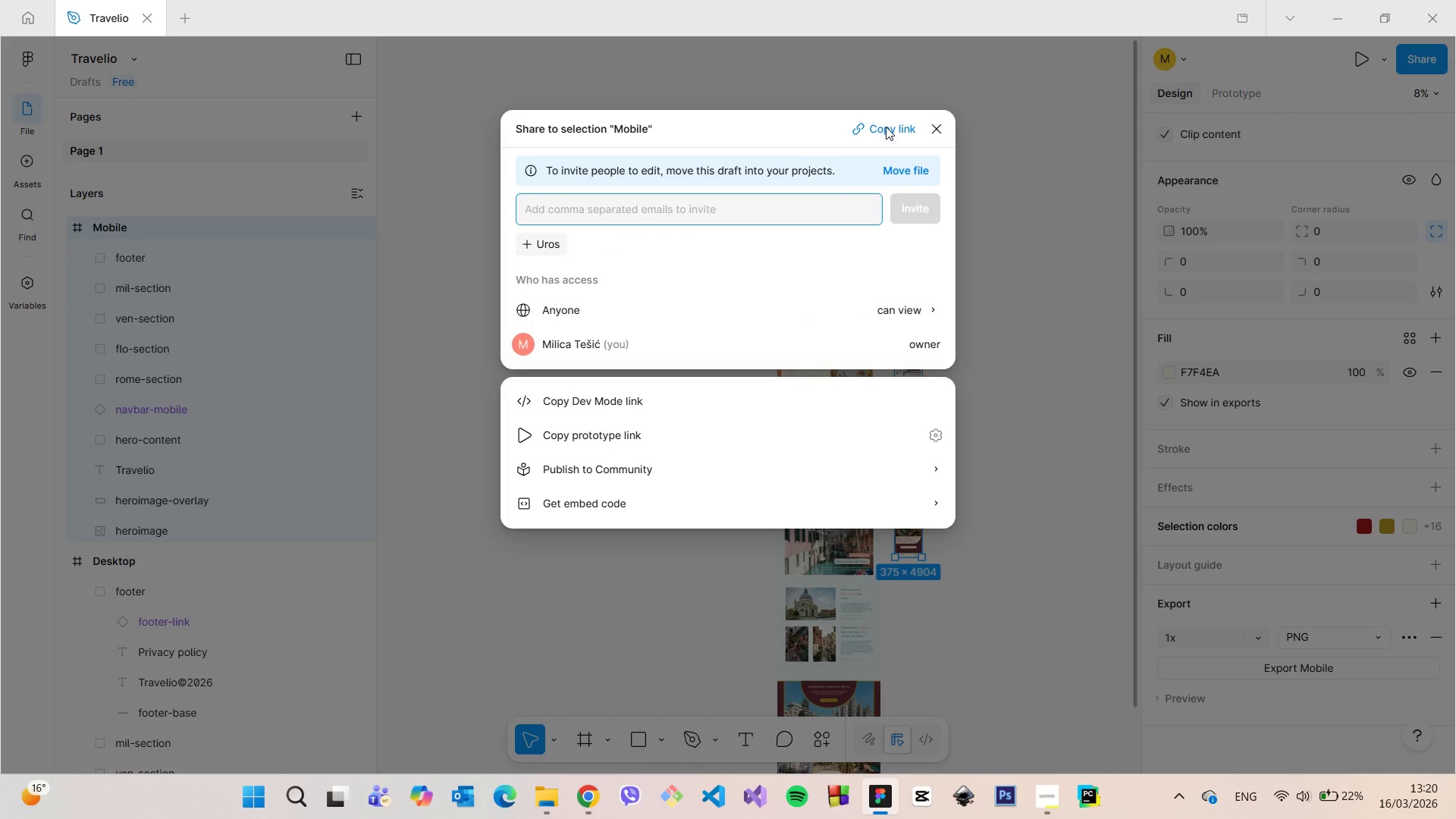 
left_click([982, 134])
 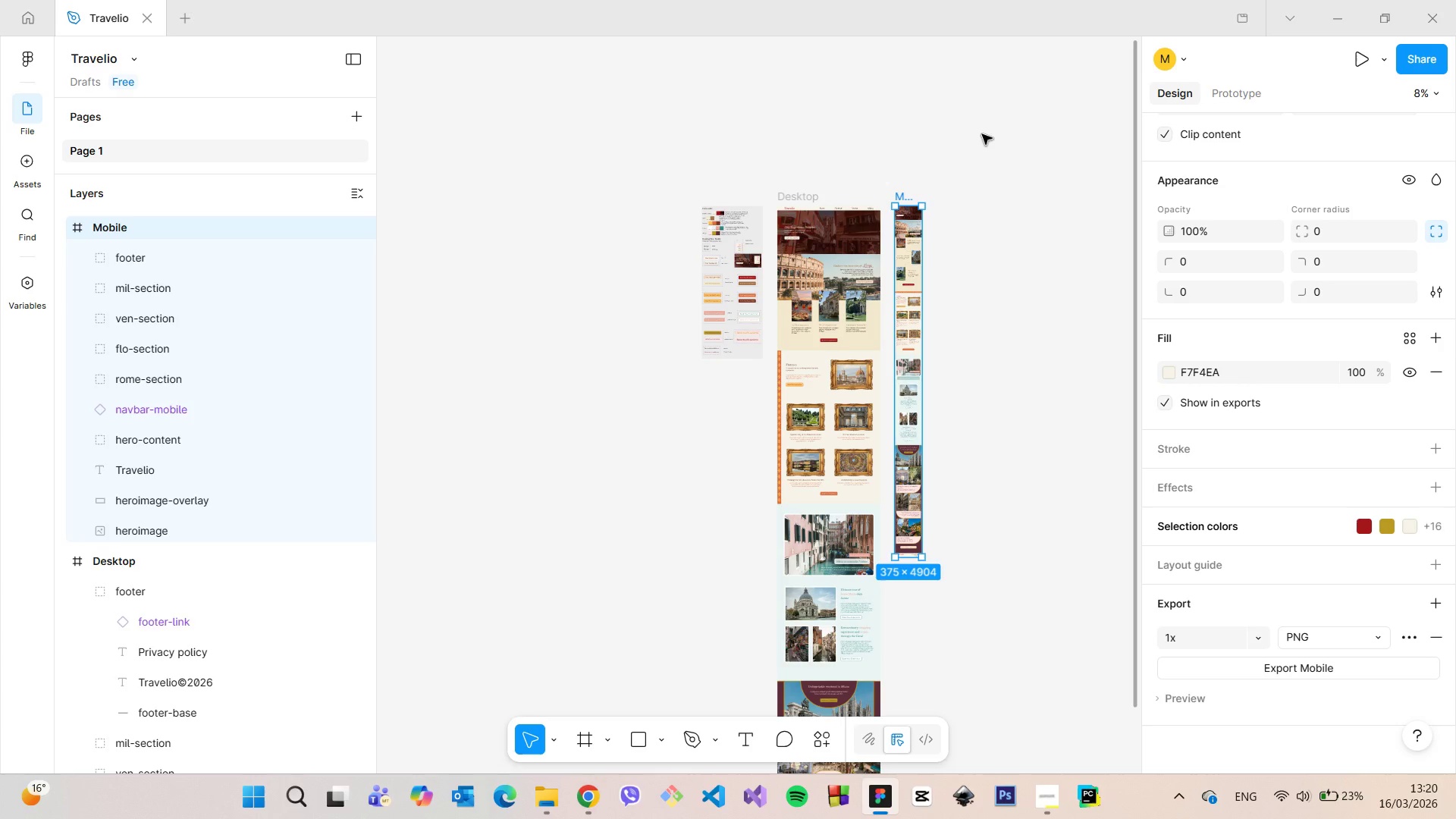 
left_click([982, 134])
 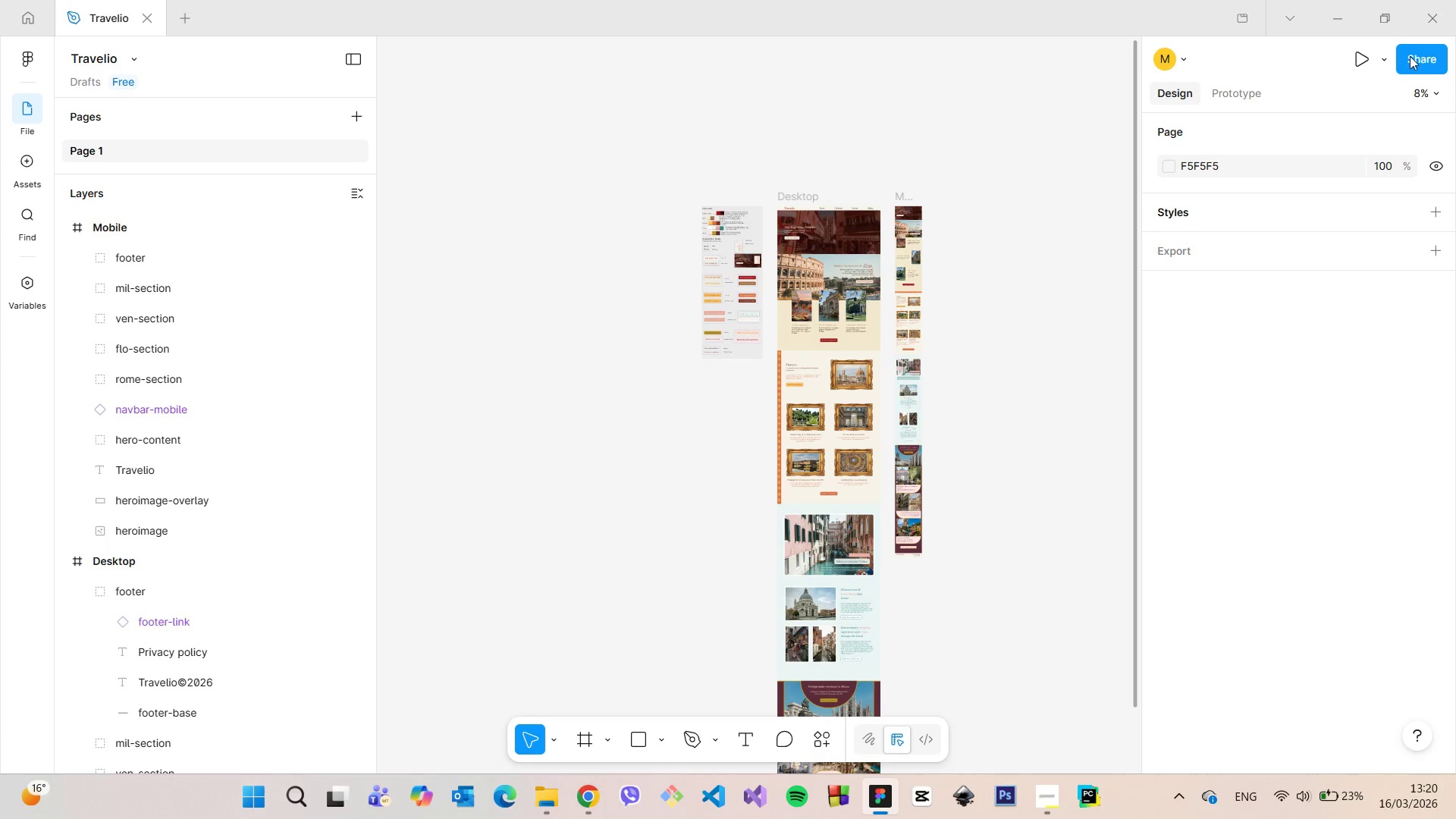 
left_click([1410, 56])
 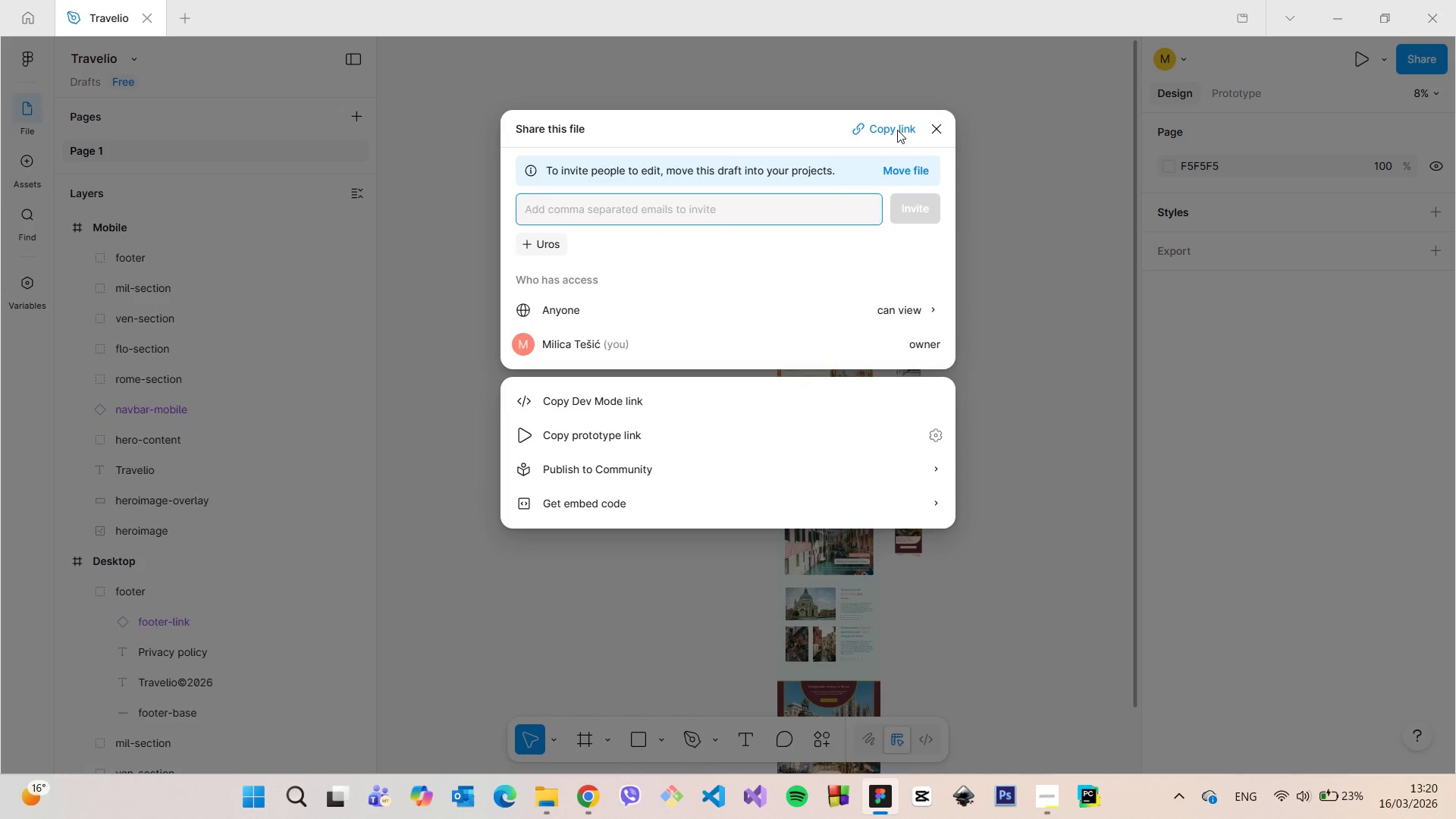 
left_click([897, 130])
 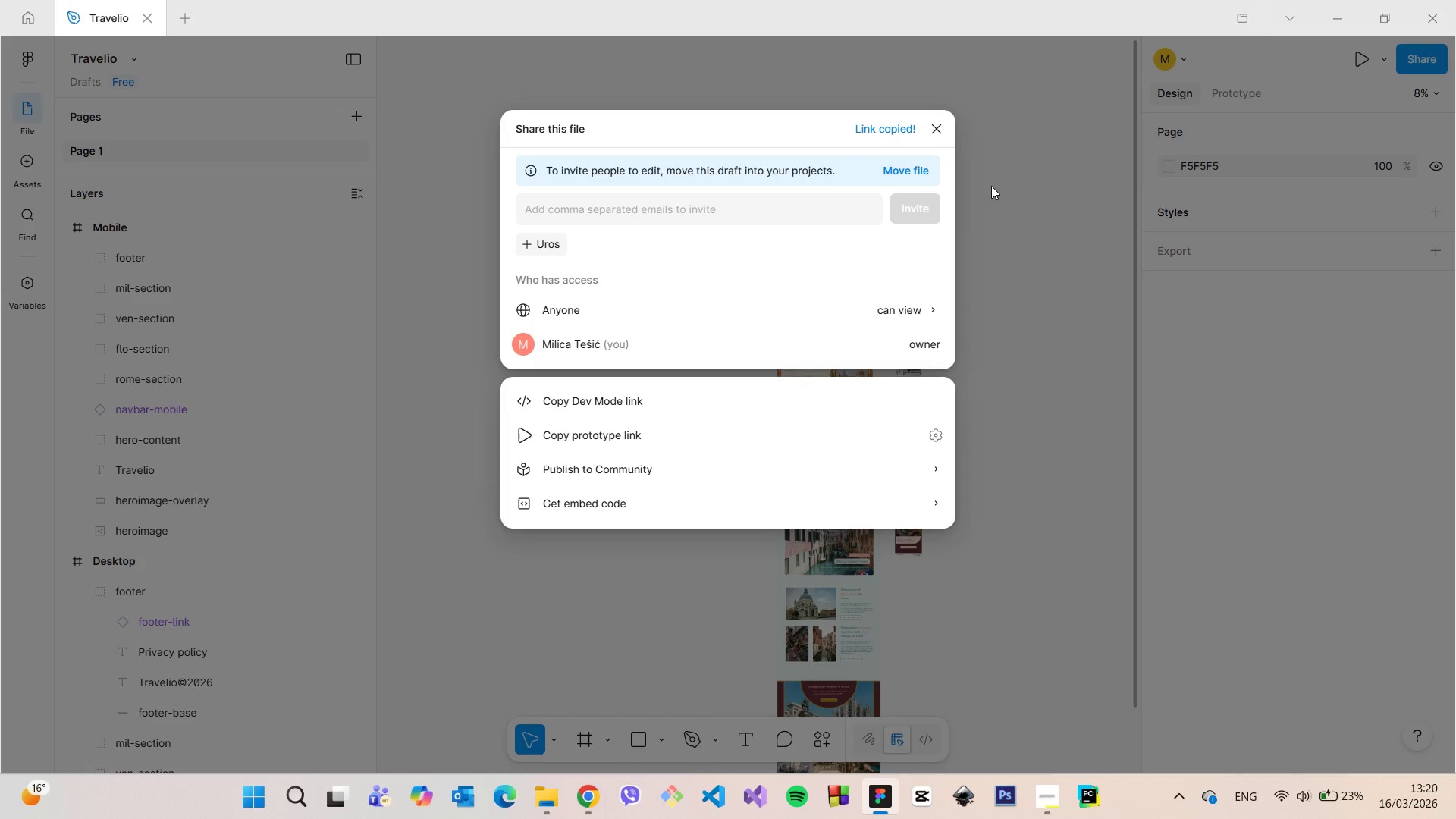 
left_click([991, 186])
 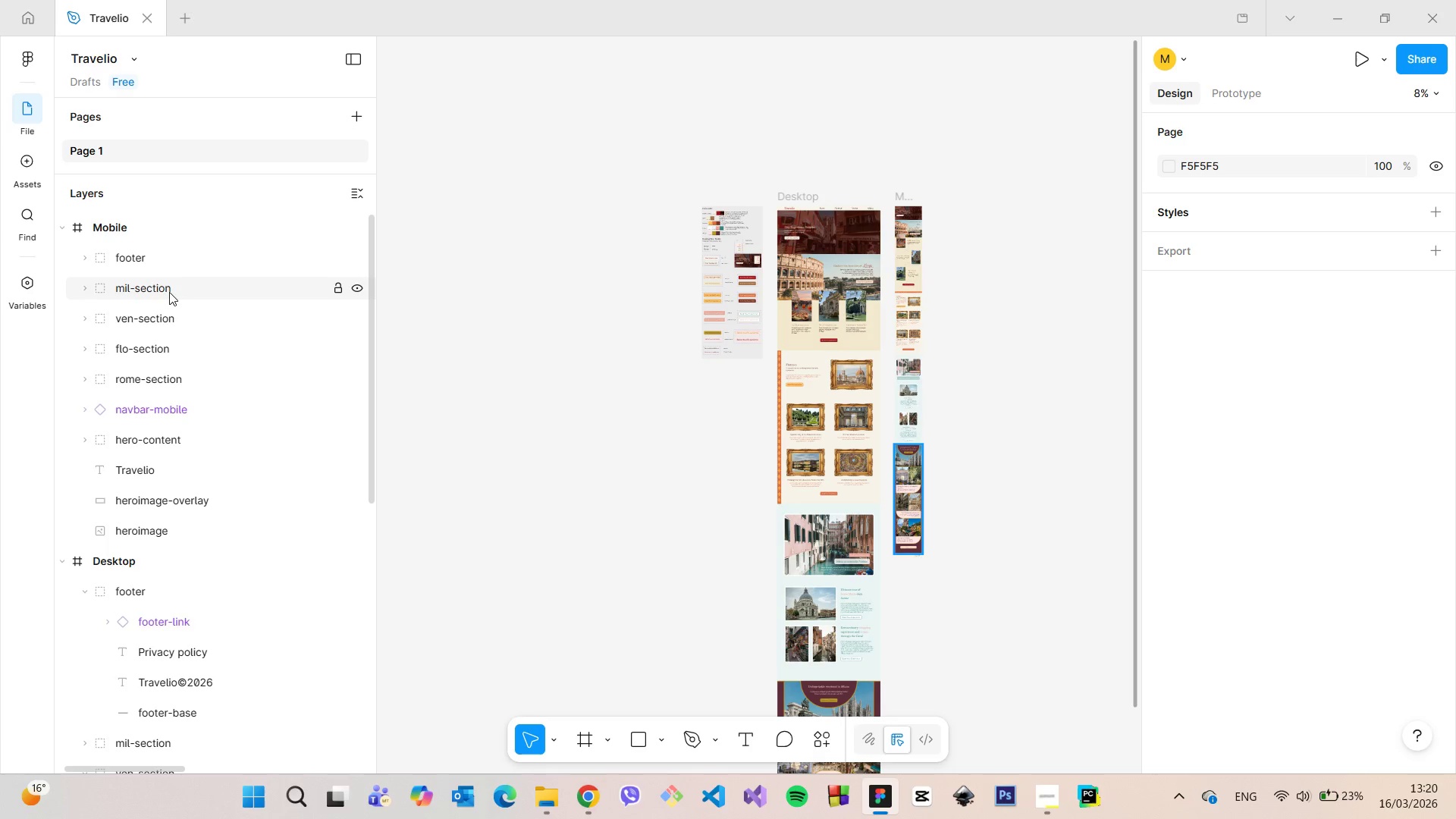 
left_click([63, 230])
 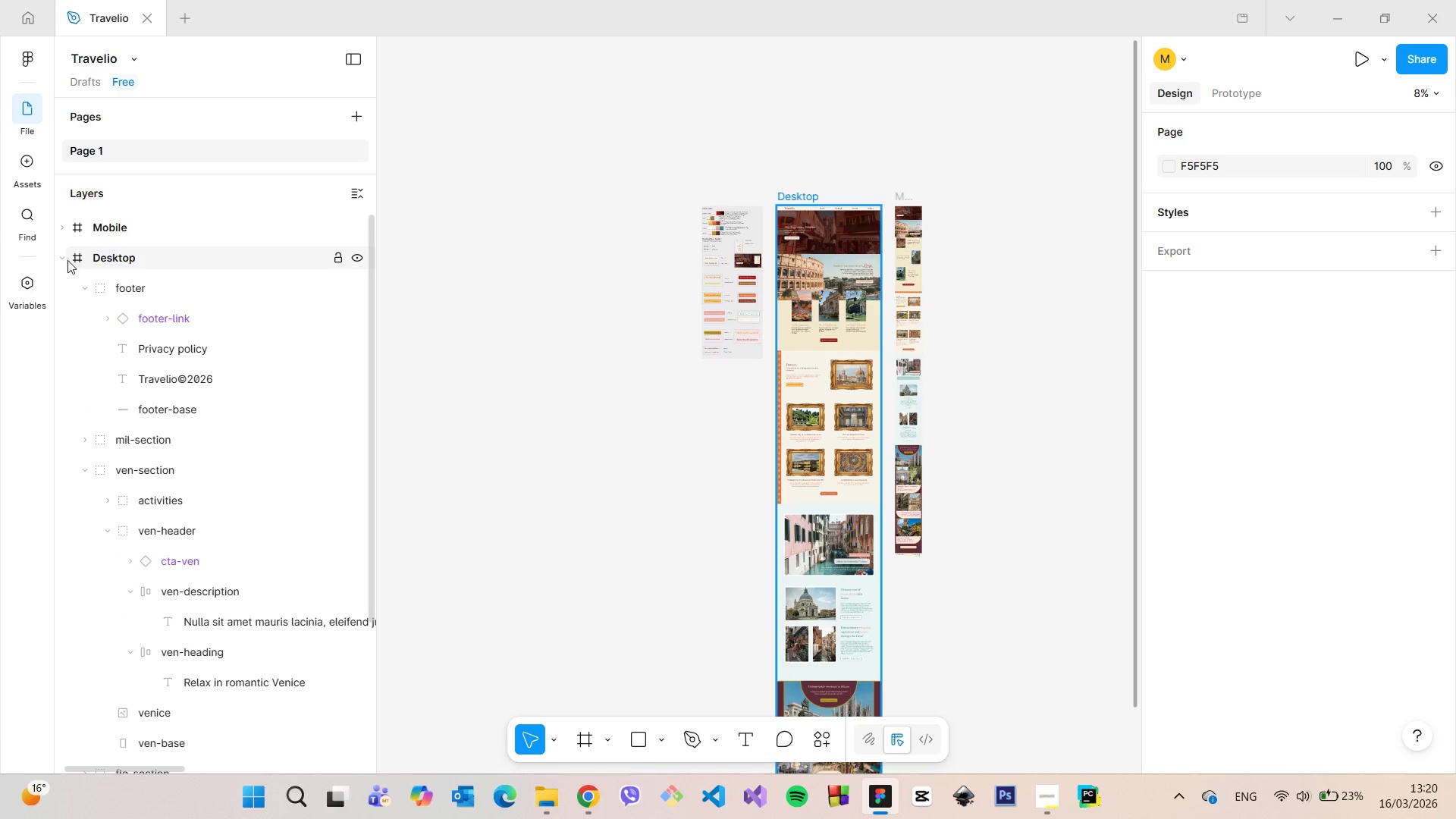 
left_click([64, 259])
 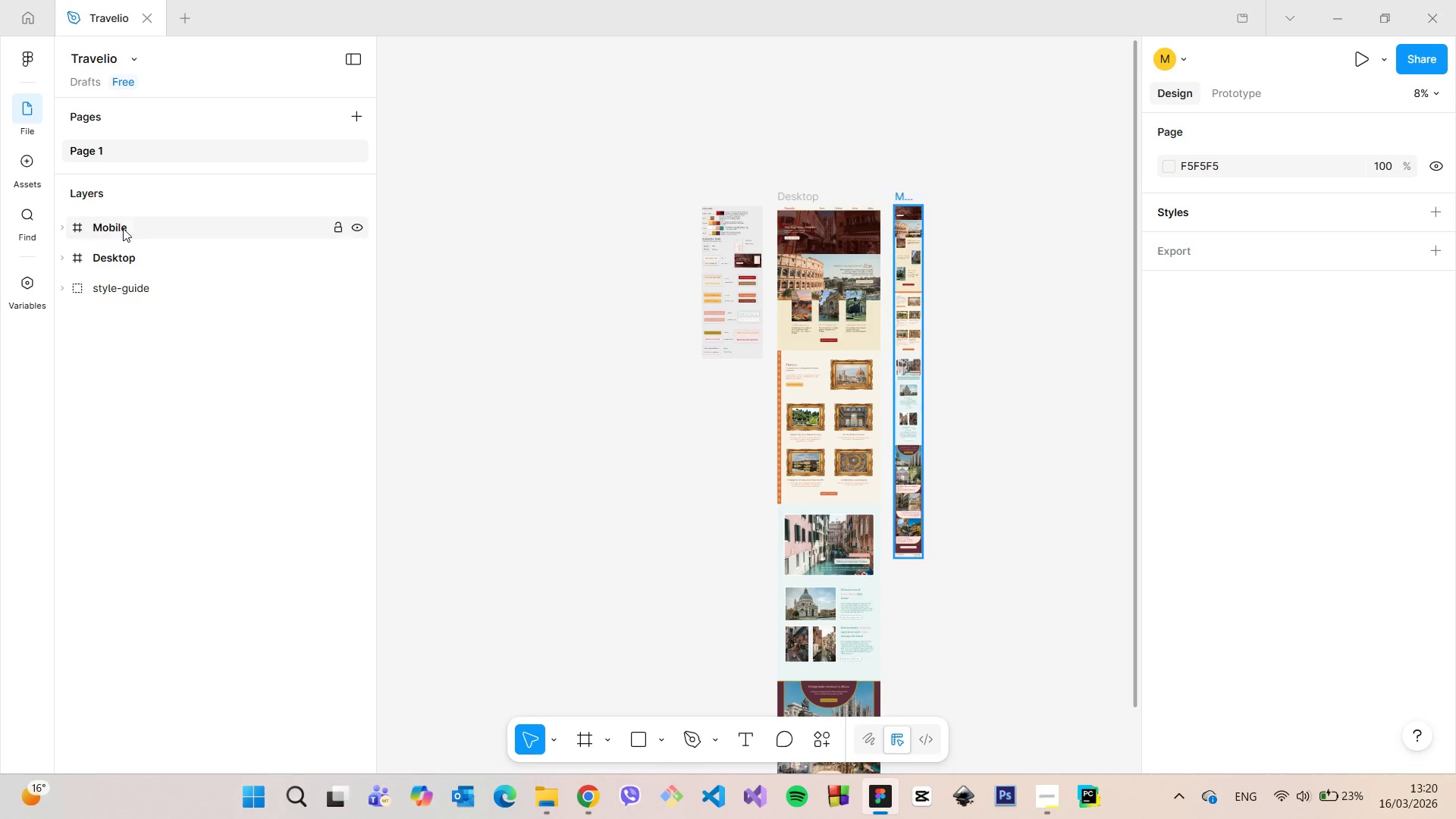 
left_click([123, 228])
 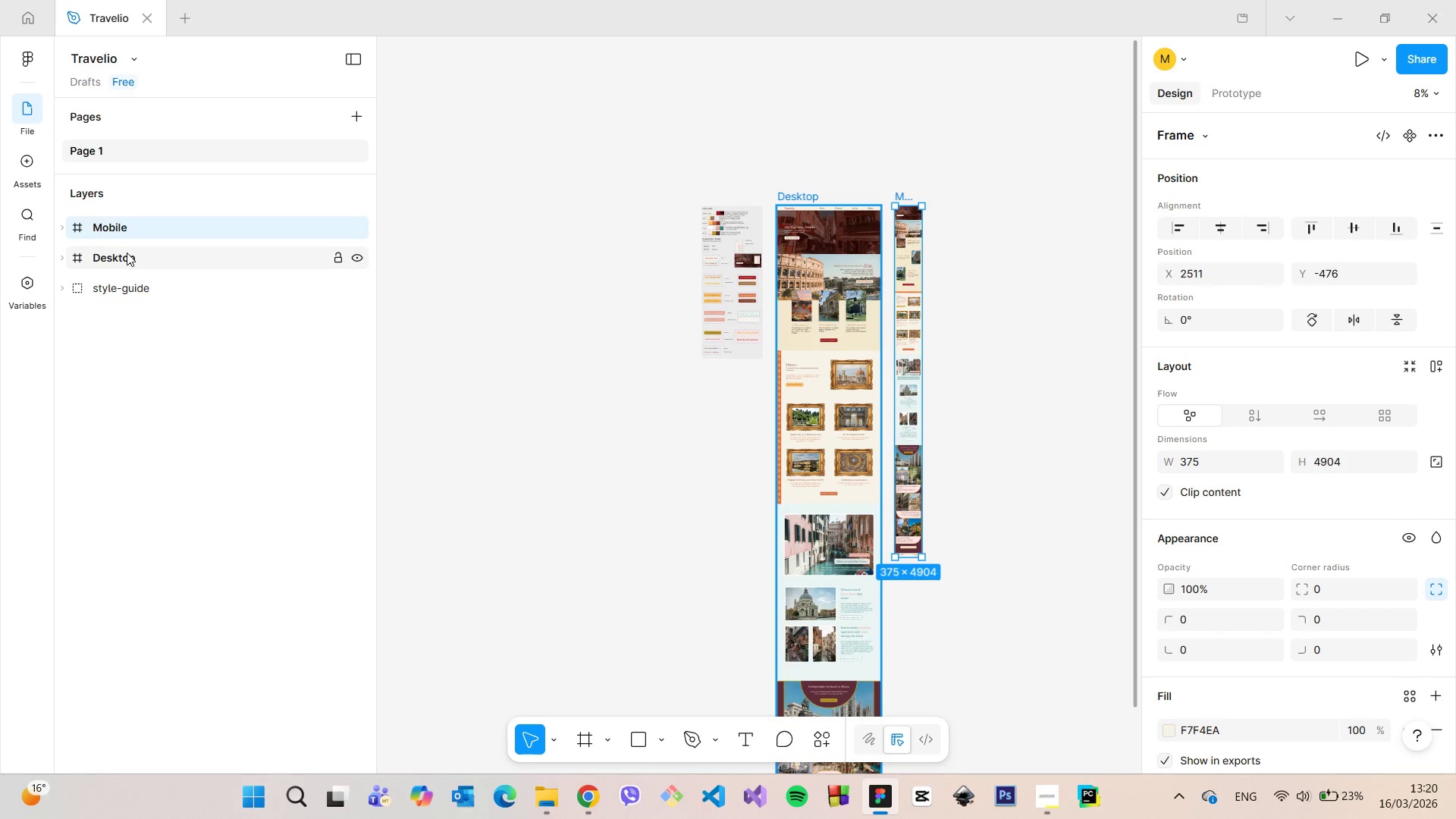 
hold_key(key=ShiftLeft, duration=0.72)
left_click([127, 253])
 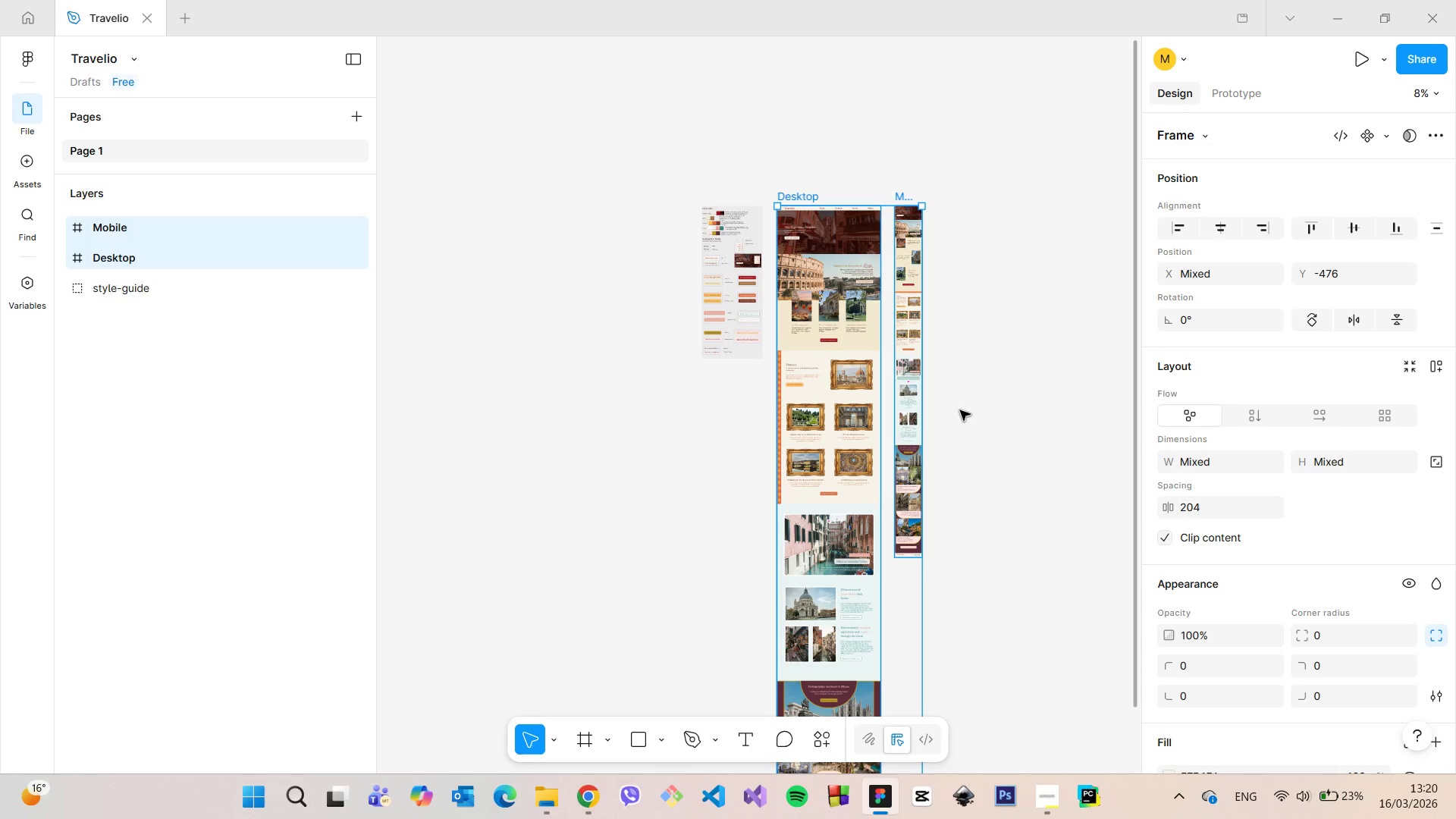 
scroll: coordinate [1191, 482], scroll_direction: down, amount: 6.0
 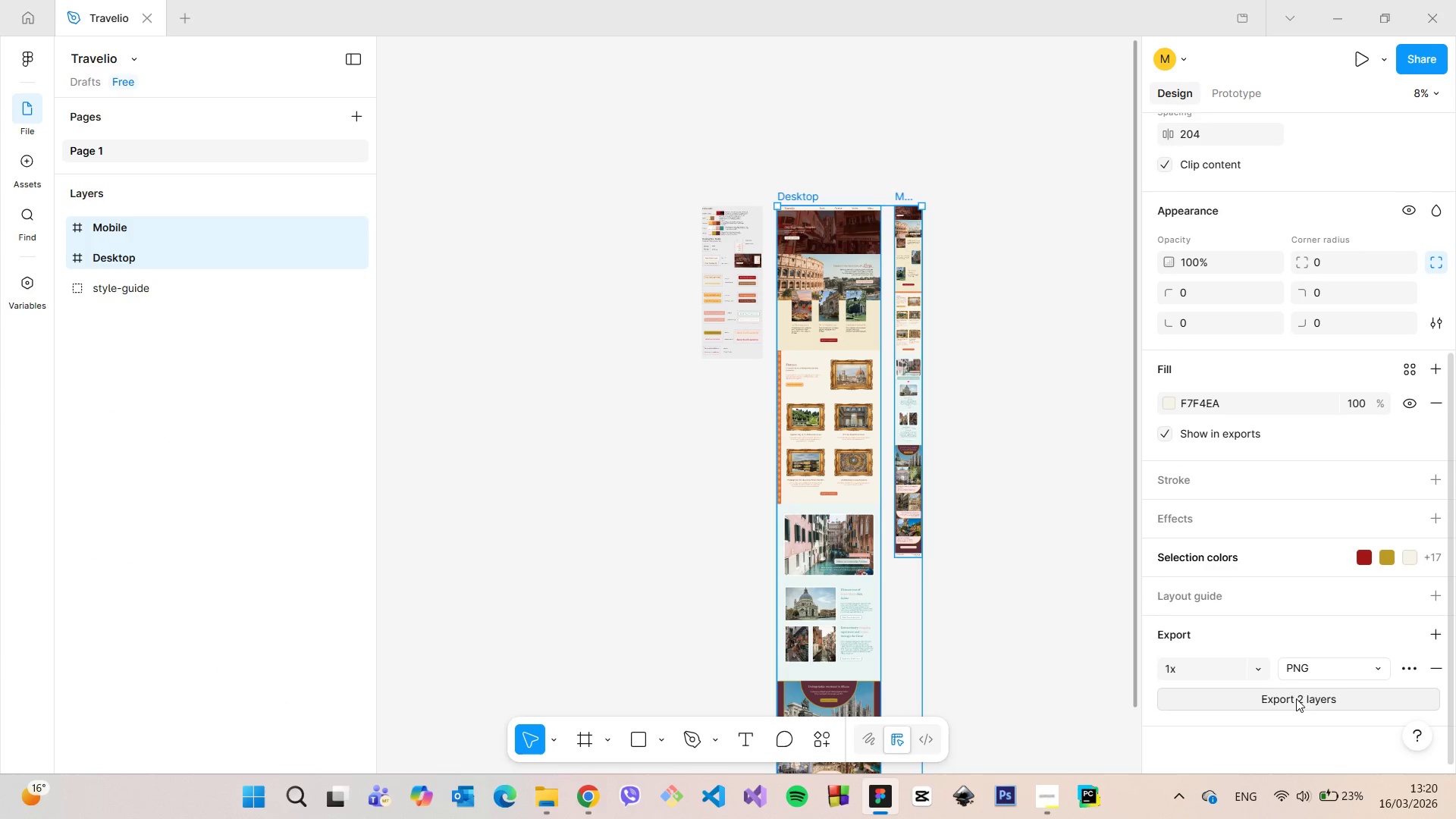 
left_click([1304, 672])
 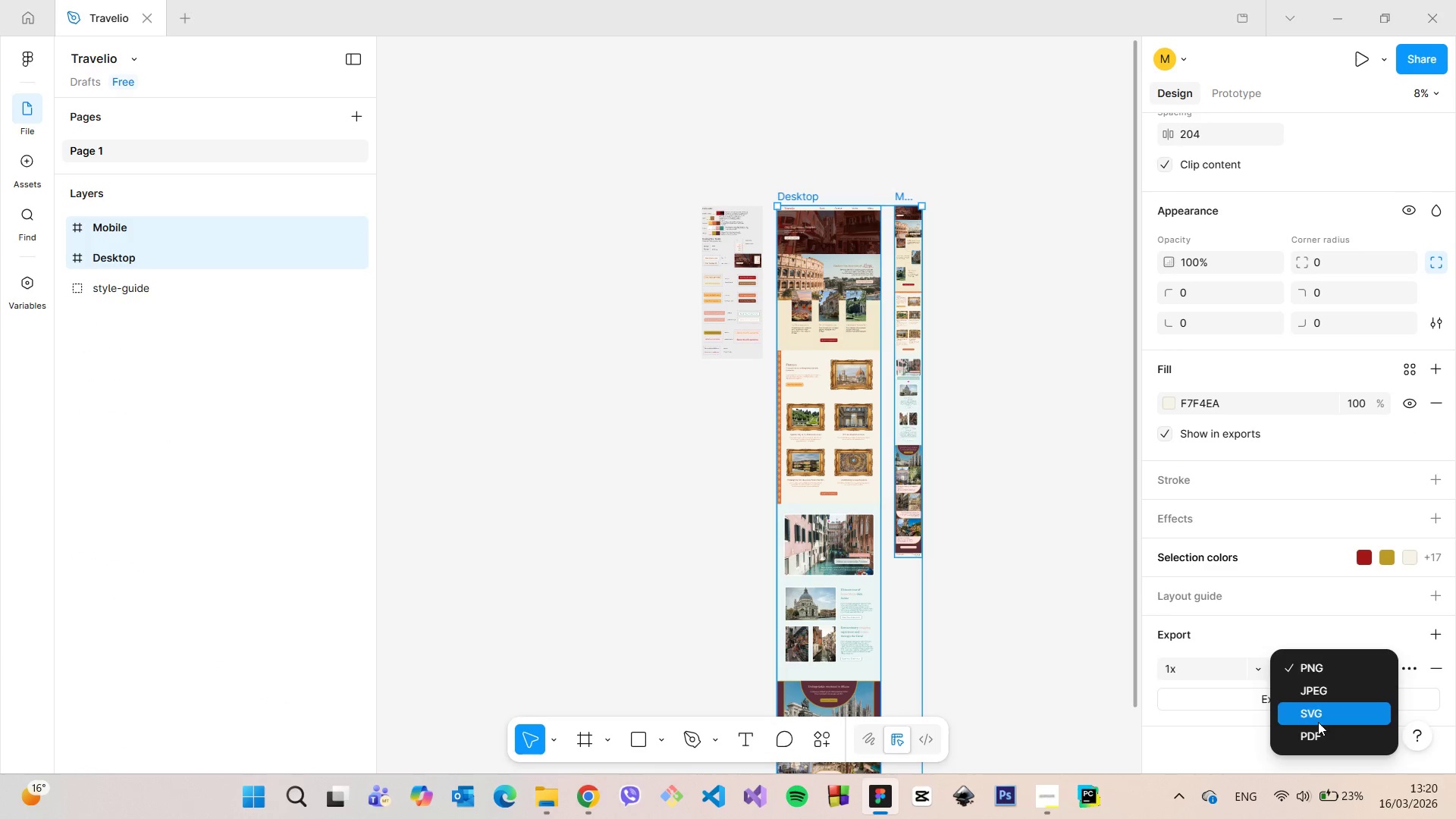 
left_click([1318, 730])
 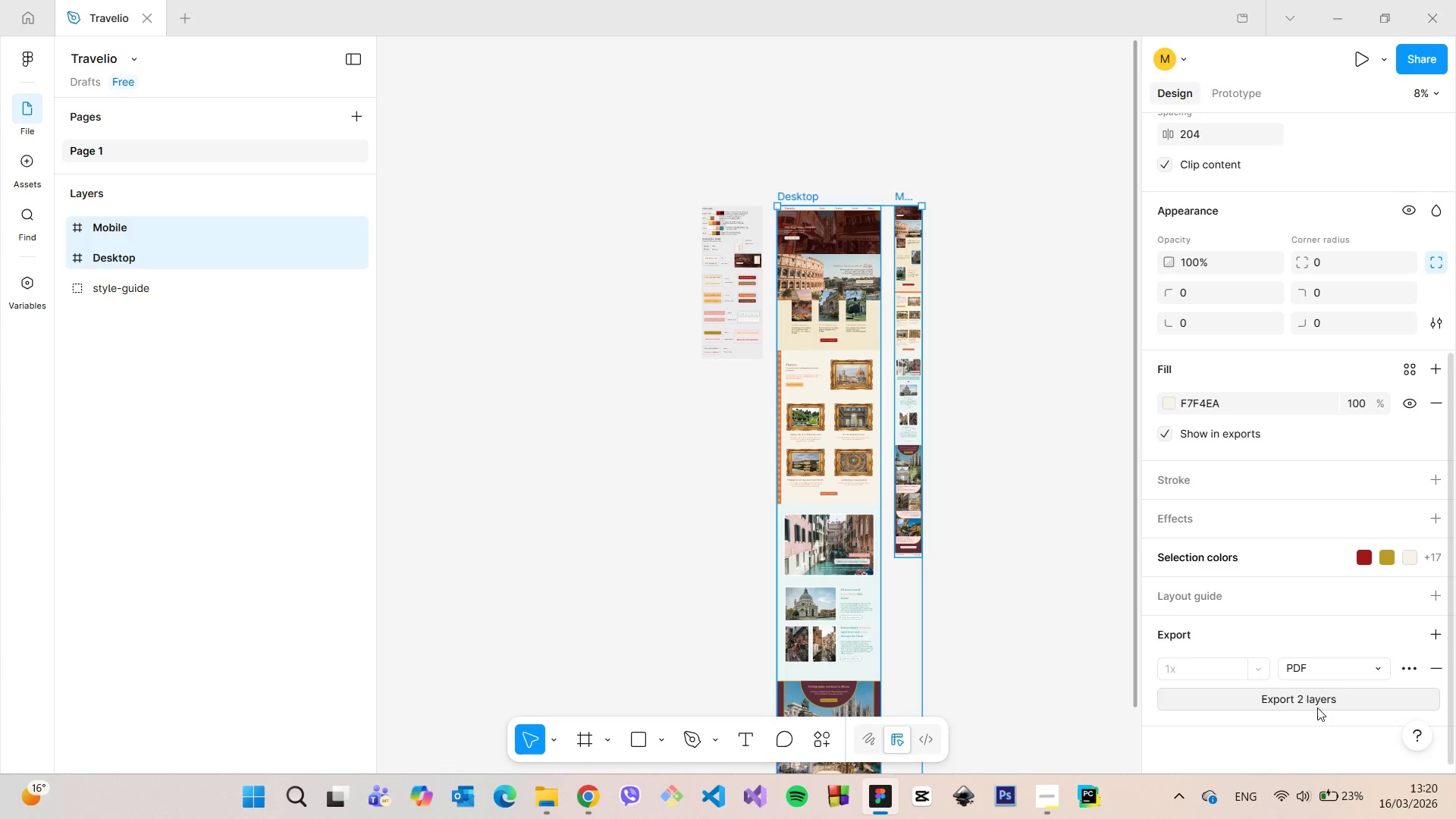 
left_click([1316, 705])
 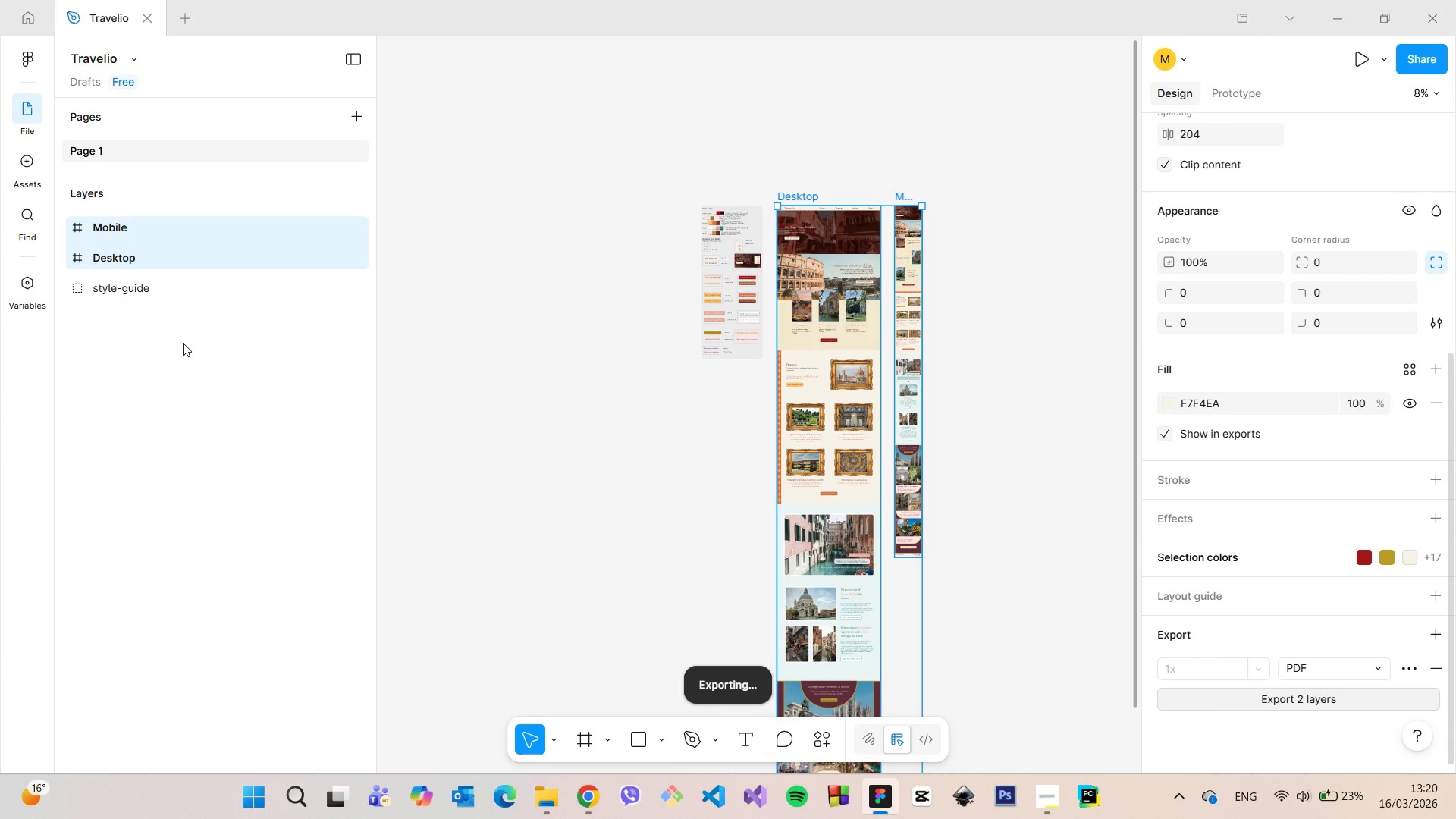 
wait(12.92)
 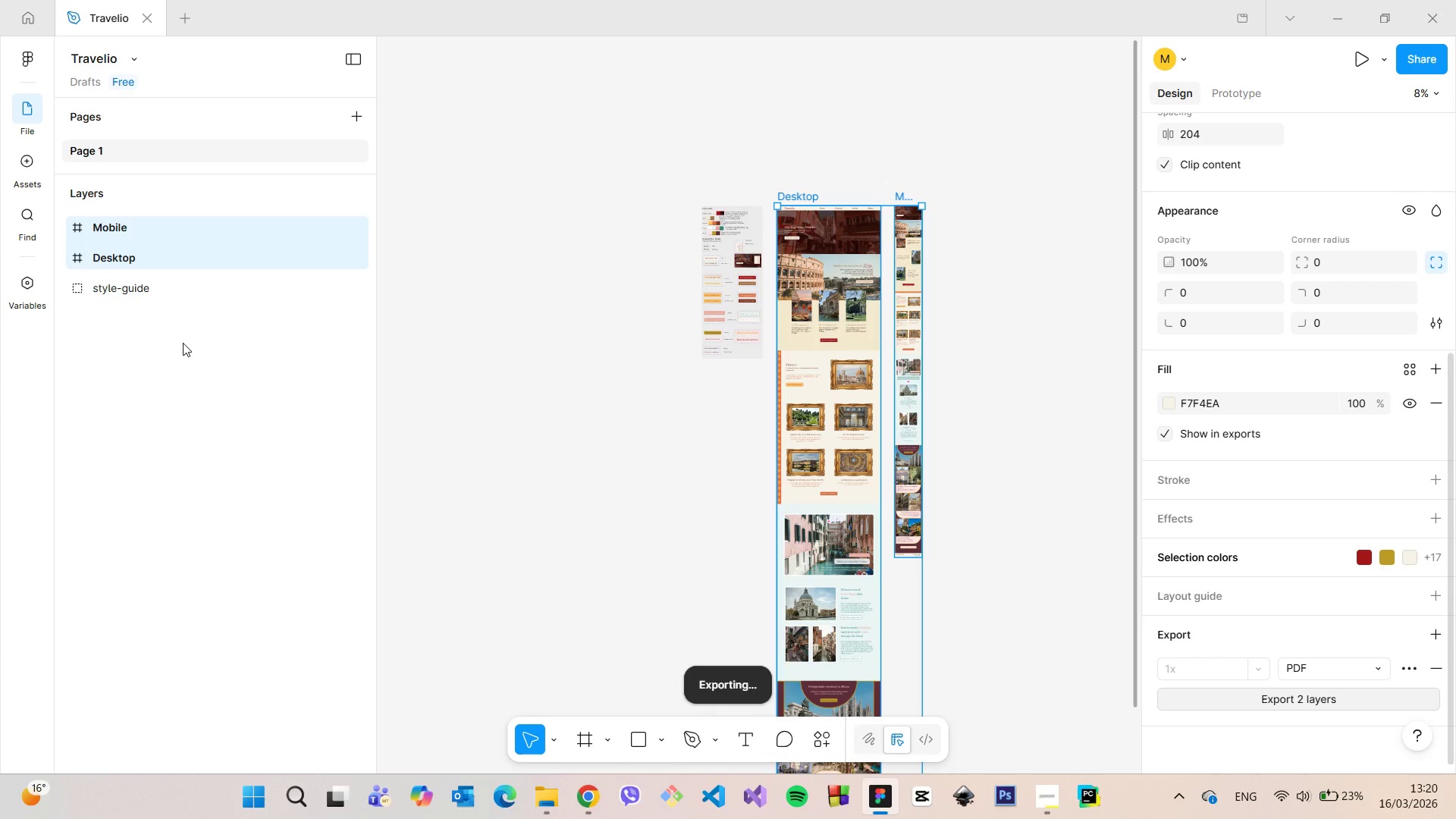 
scroll: coordinate [713, 256], scroll_direction: up, amount: 5.0
 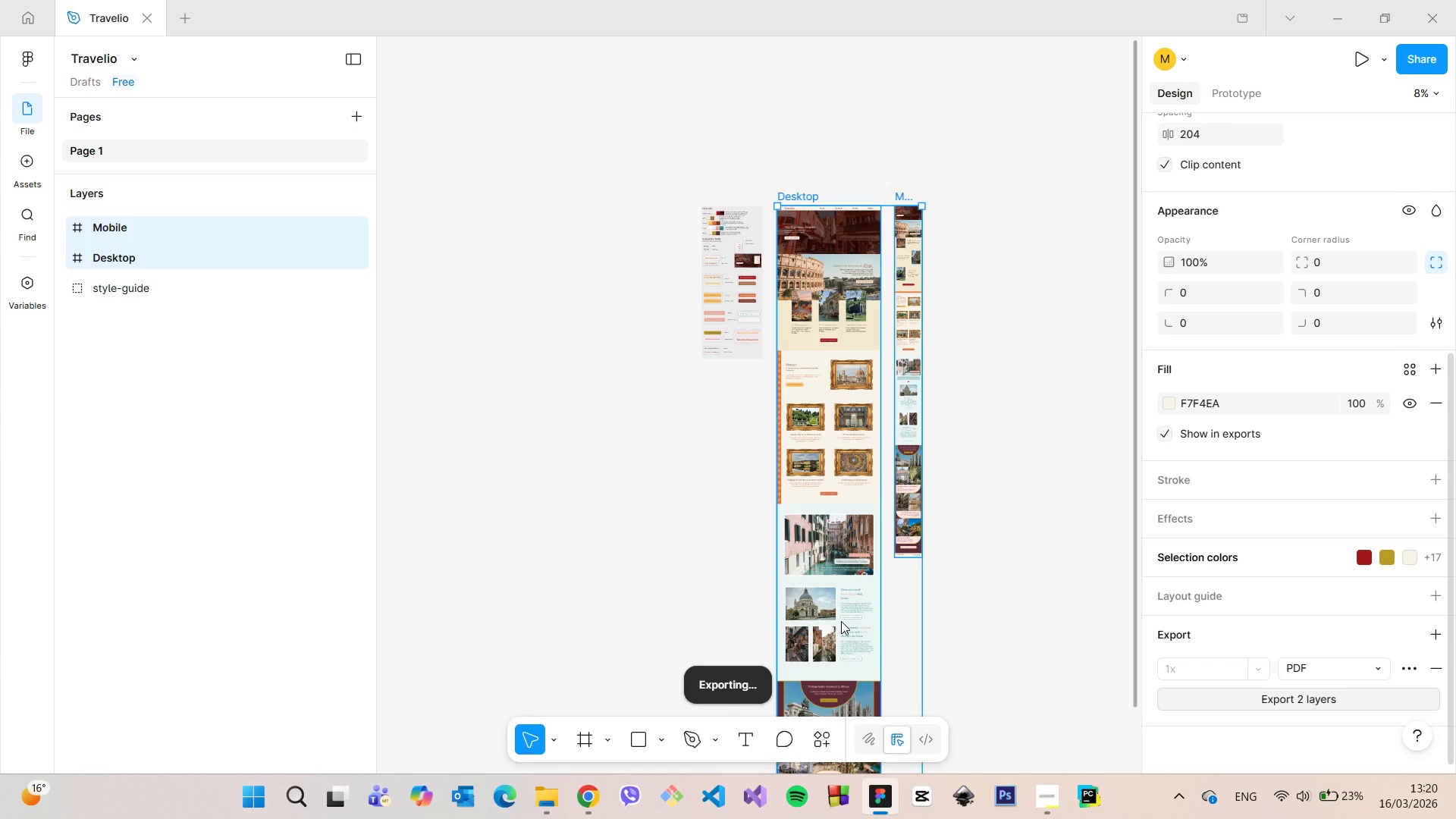 
wait(10.09)
 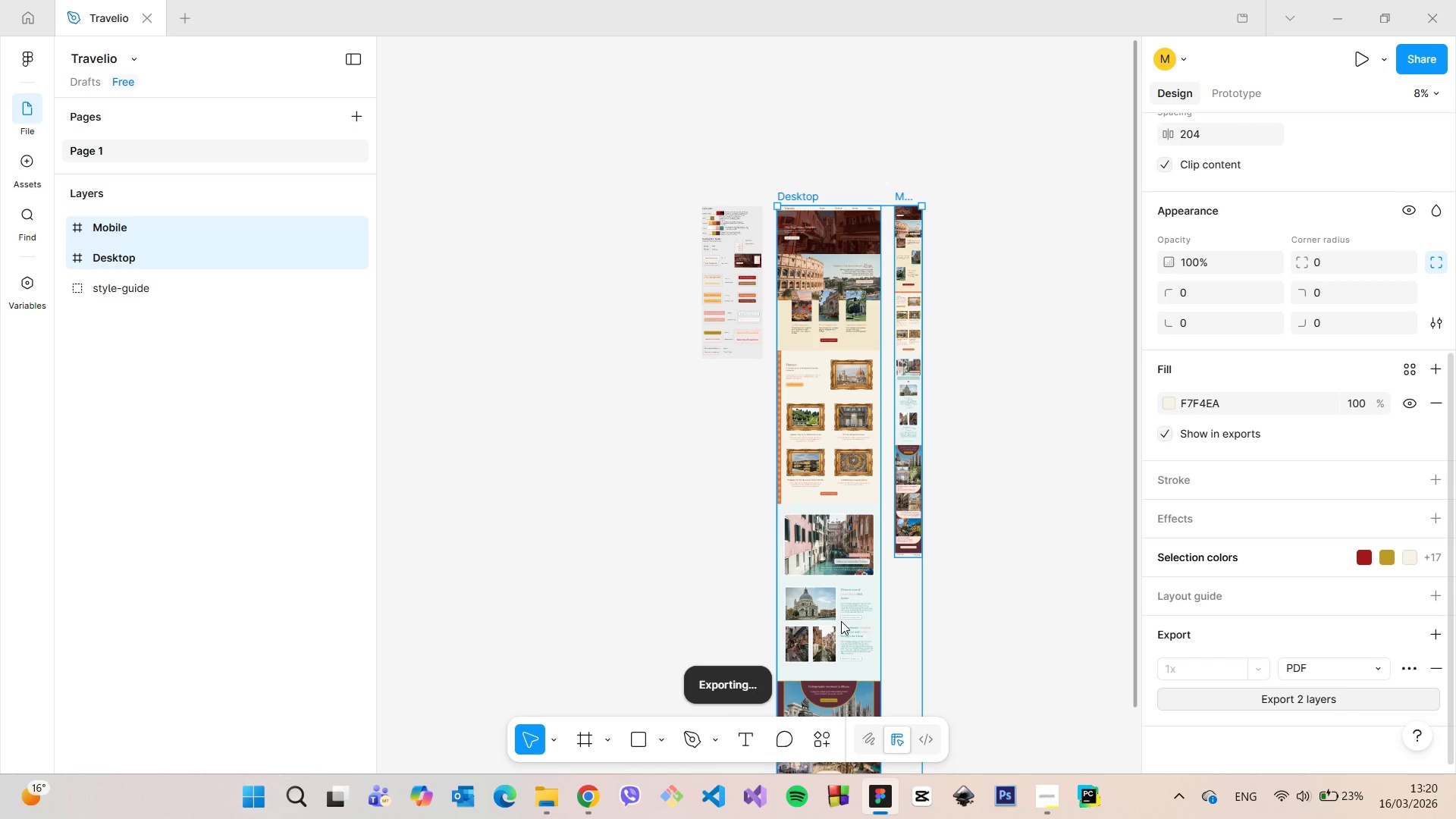 
left_click([546, 792])
 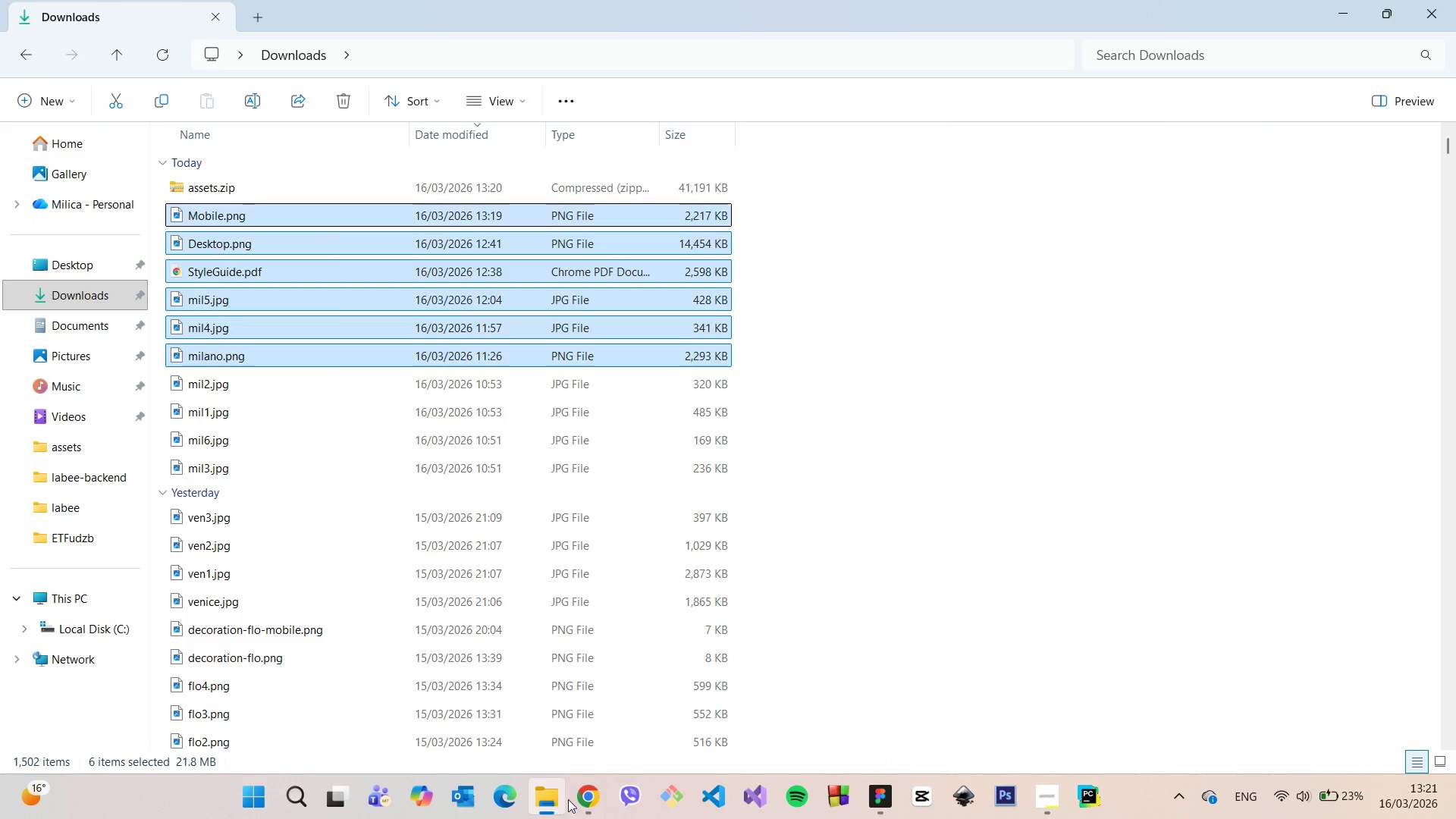 
wait(6.11)
 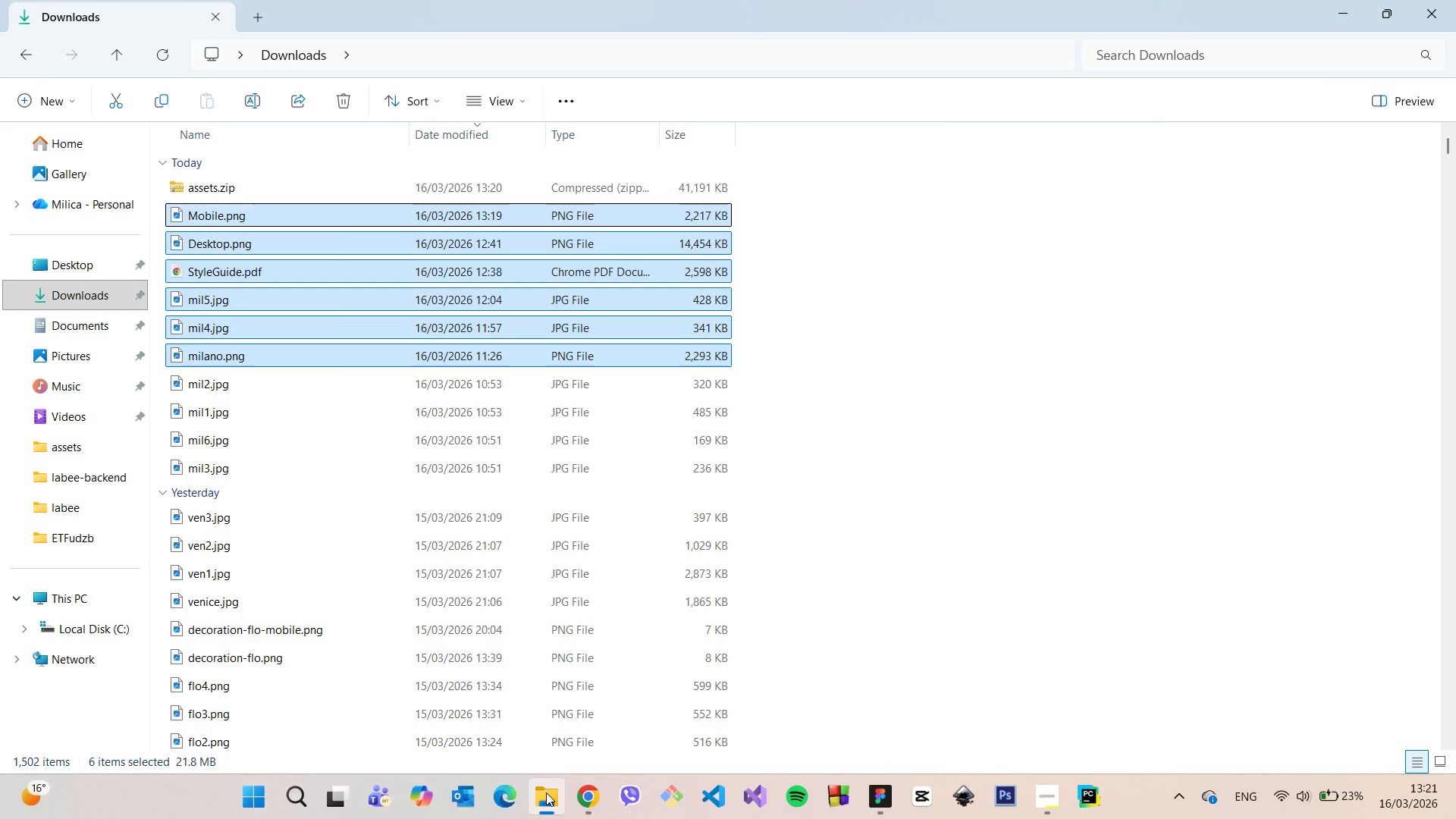 
left_click([877, 789])
 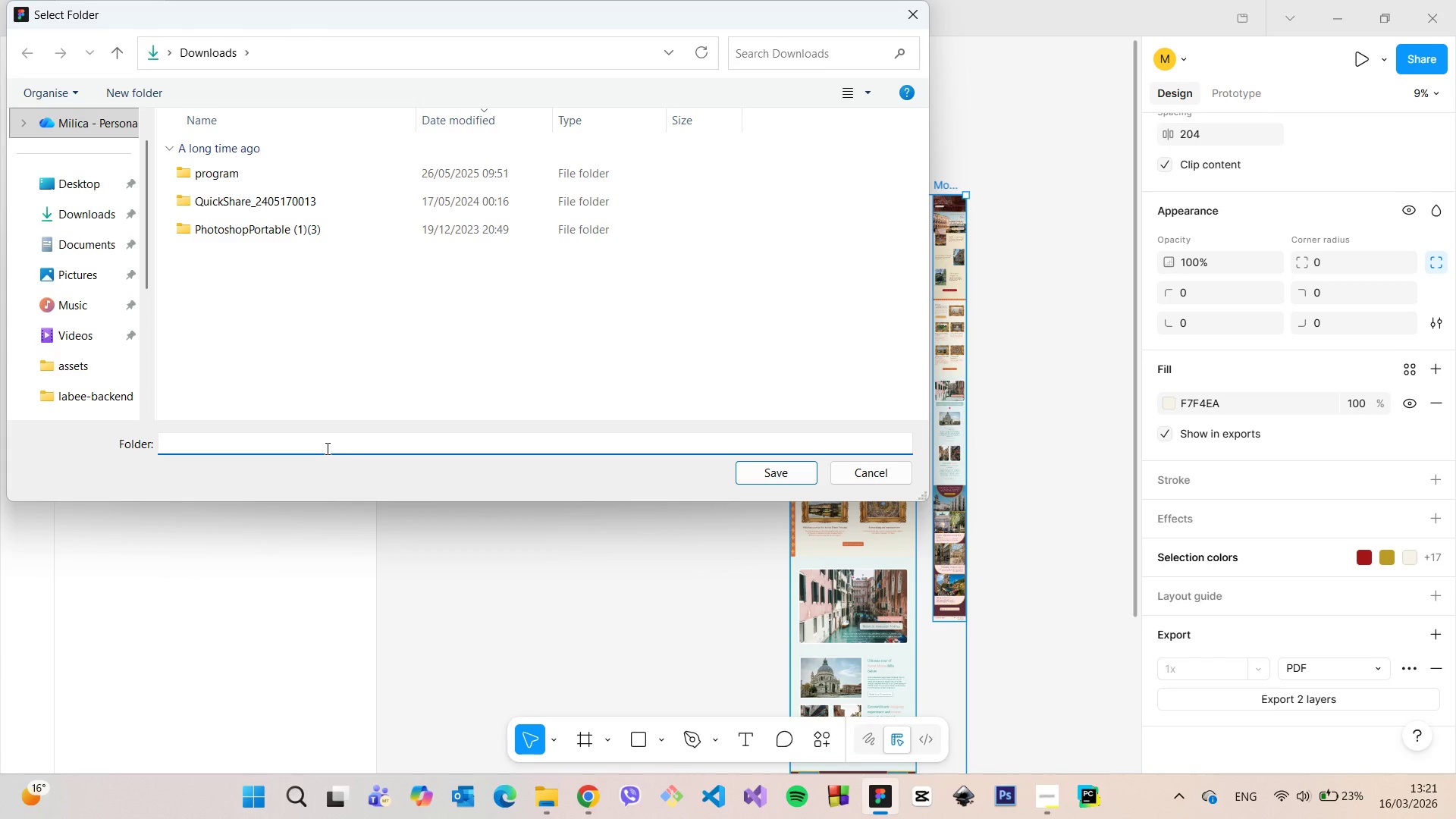 
wait(7.17)
 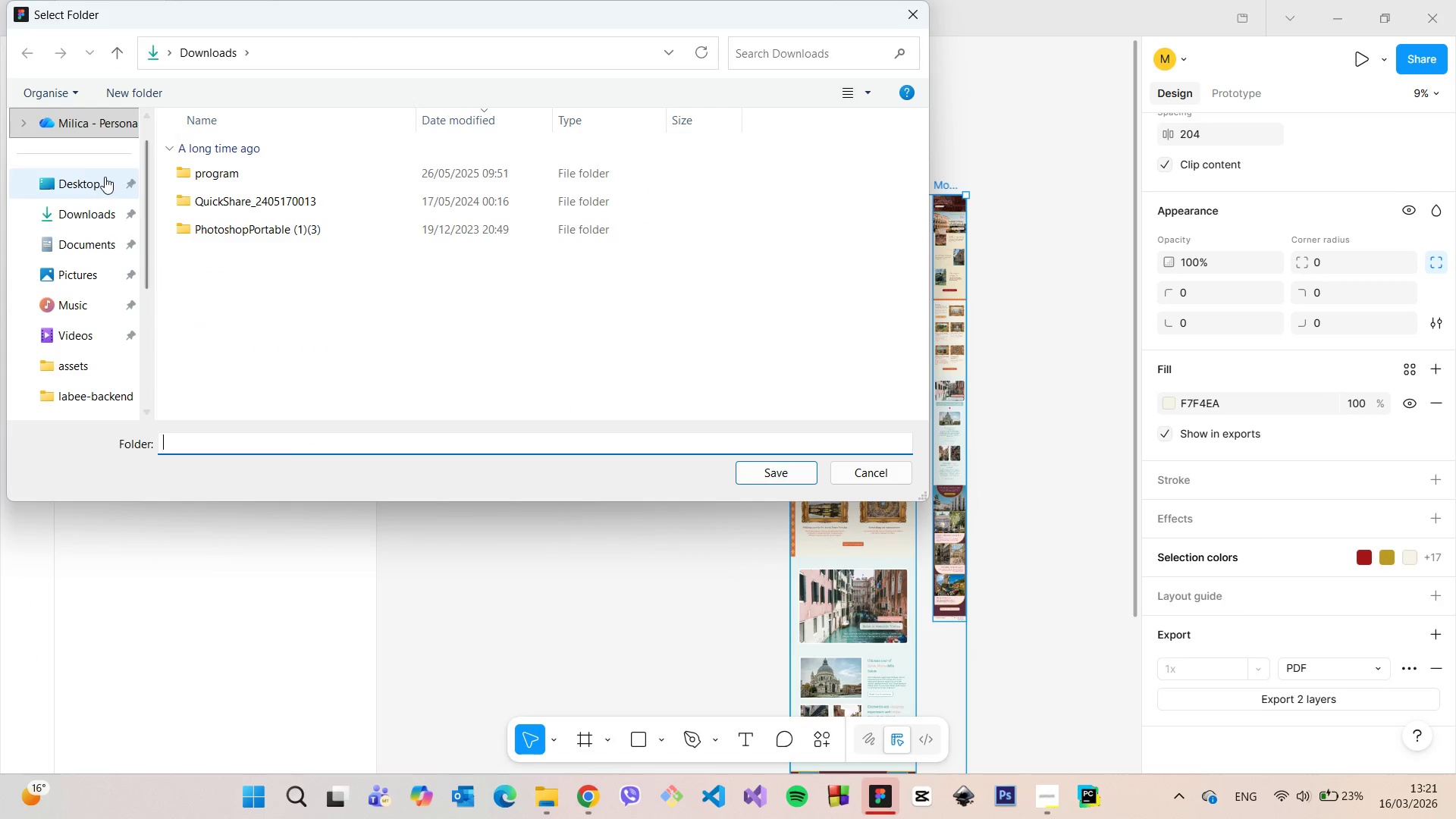 
type(PDF Design Presentation)
 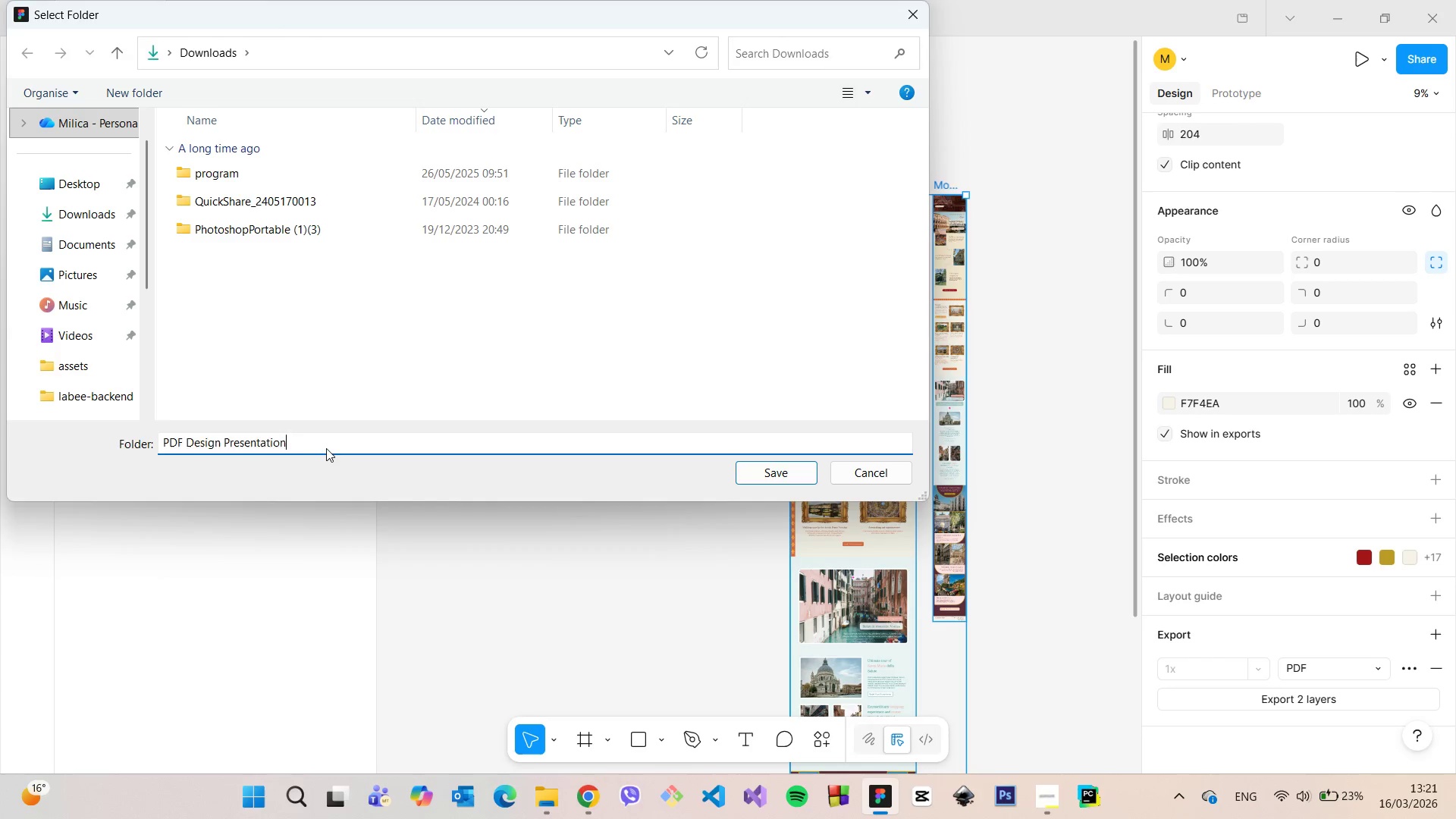 
key(Enter)
 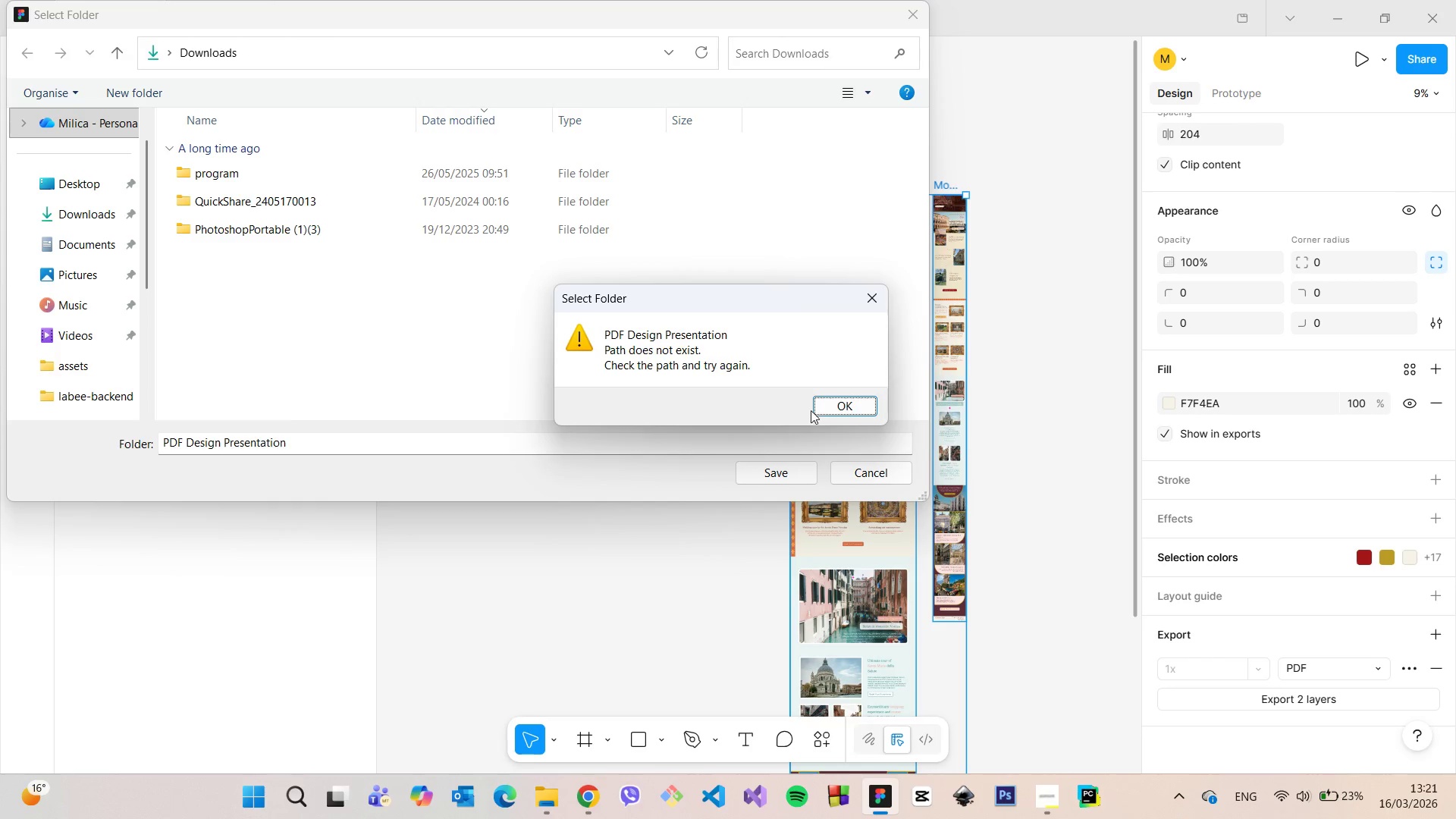 
left_click([841, 403])
 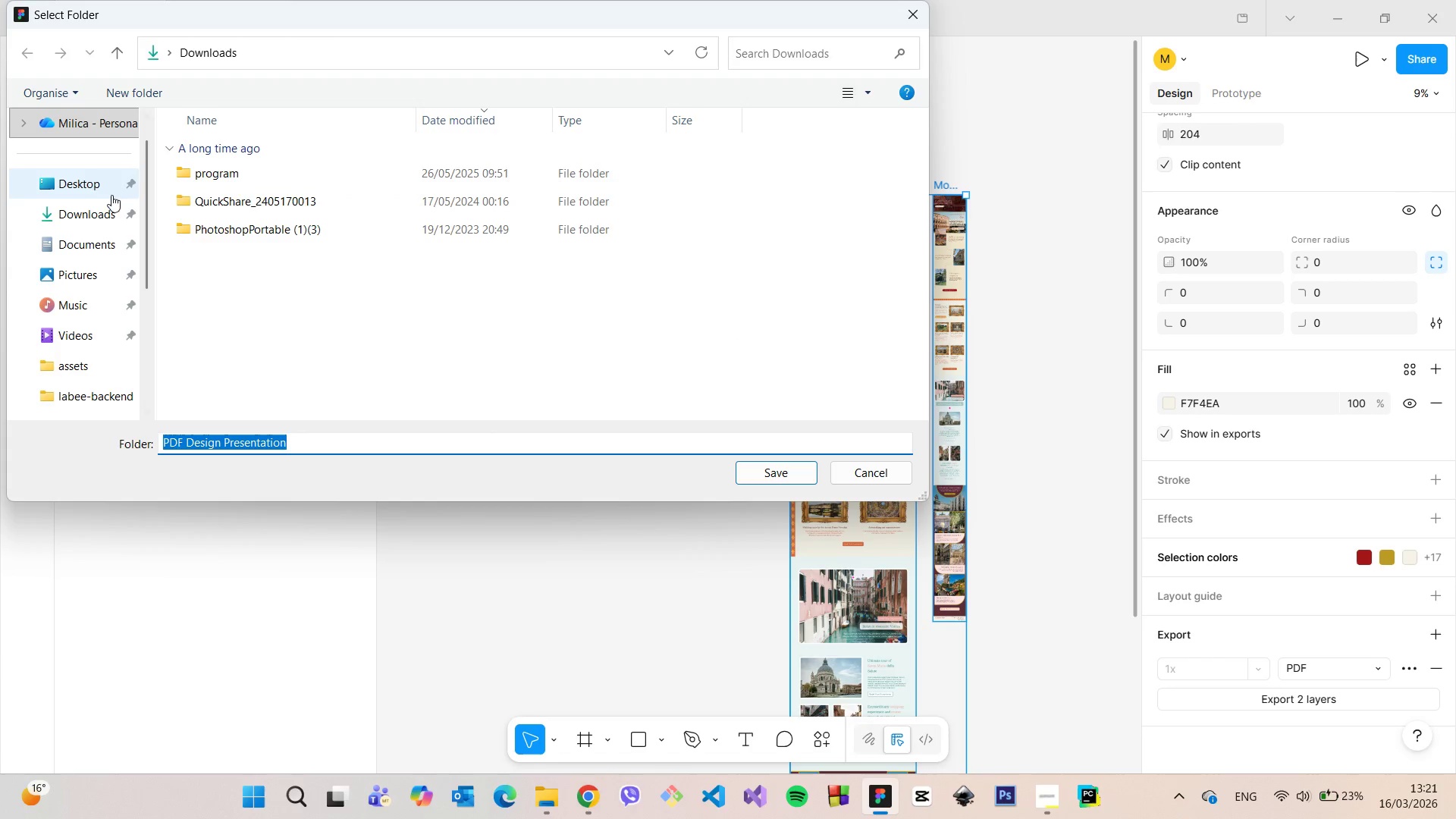 
left_click([89, 212])
 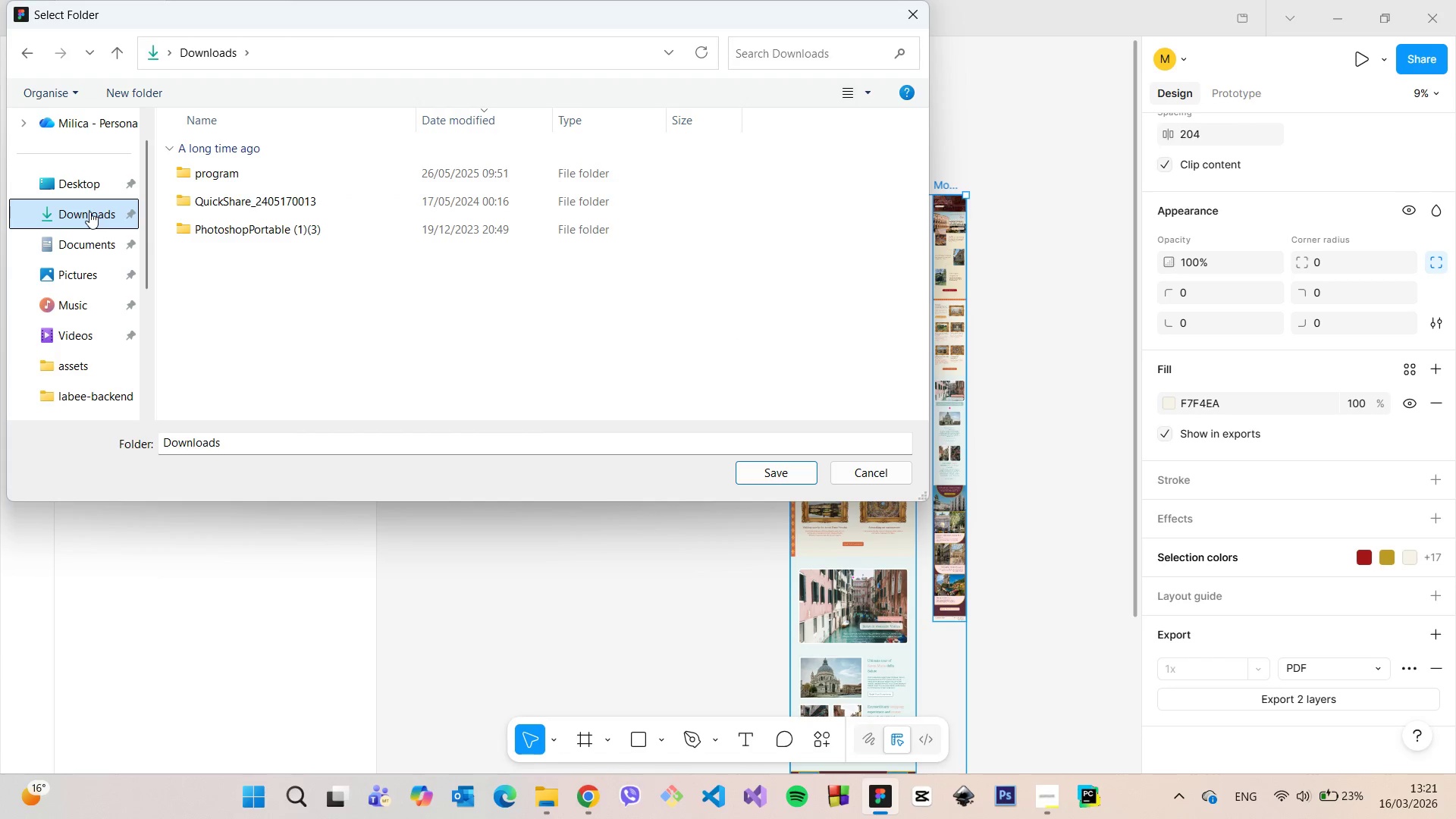 
double_click([89, 212])
 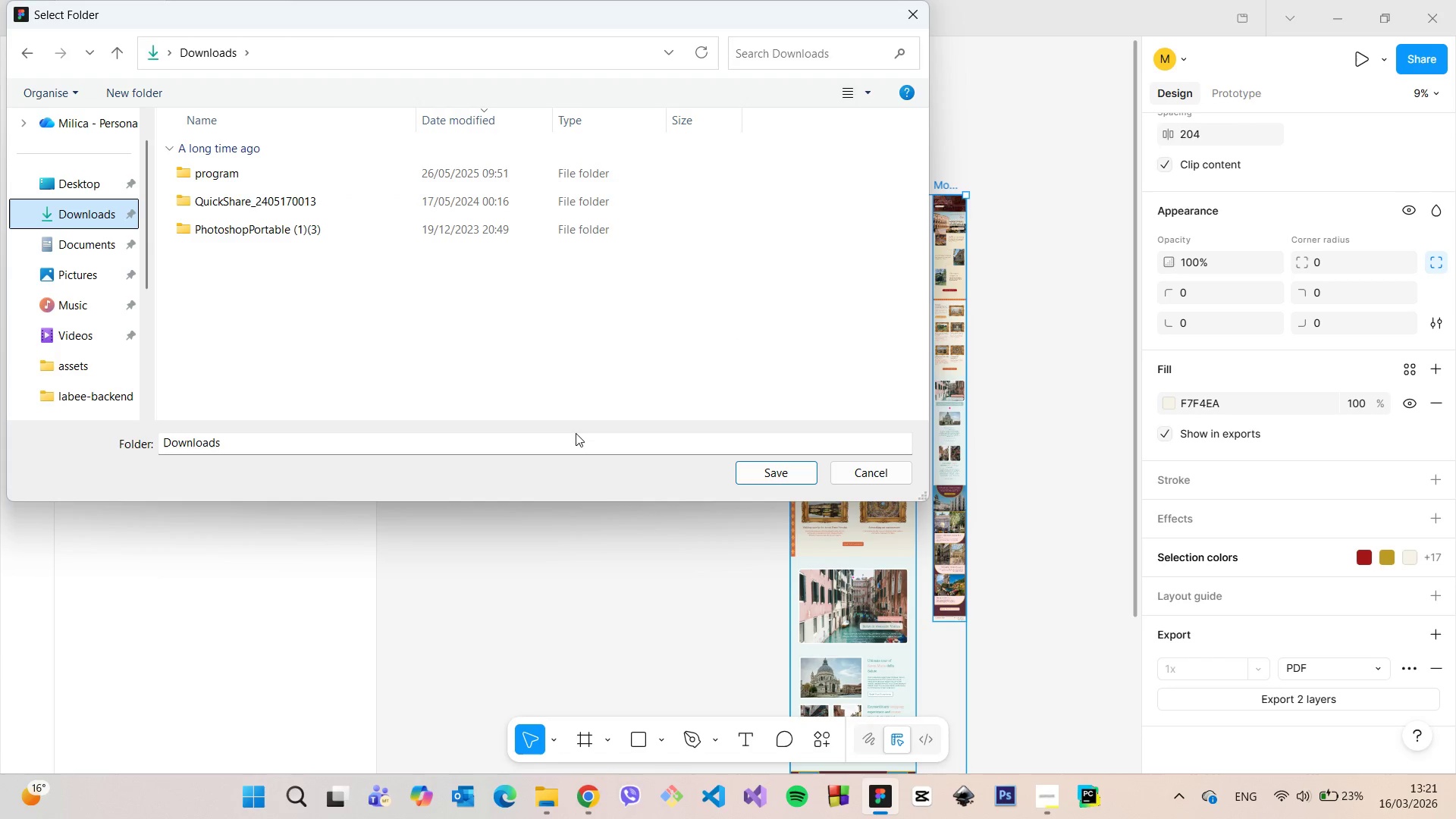 
double_click([427, 433])
 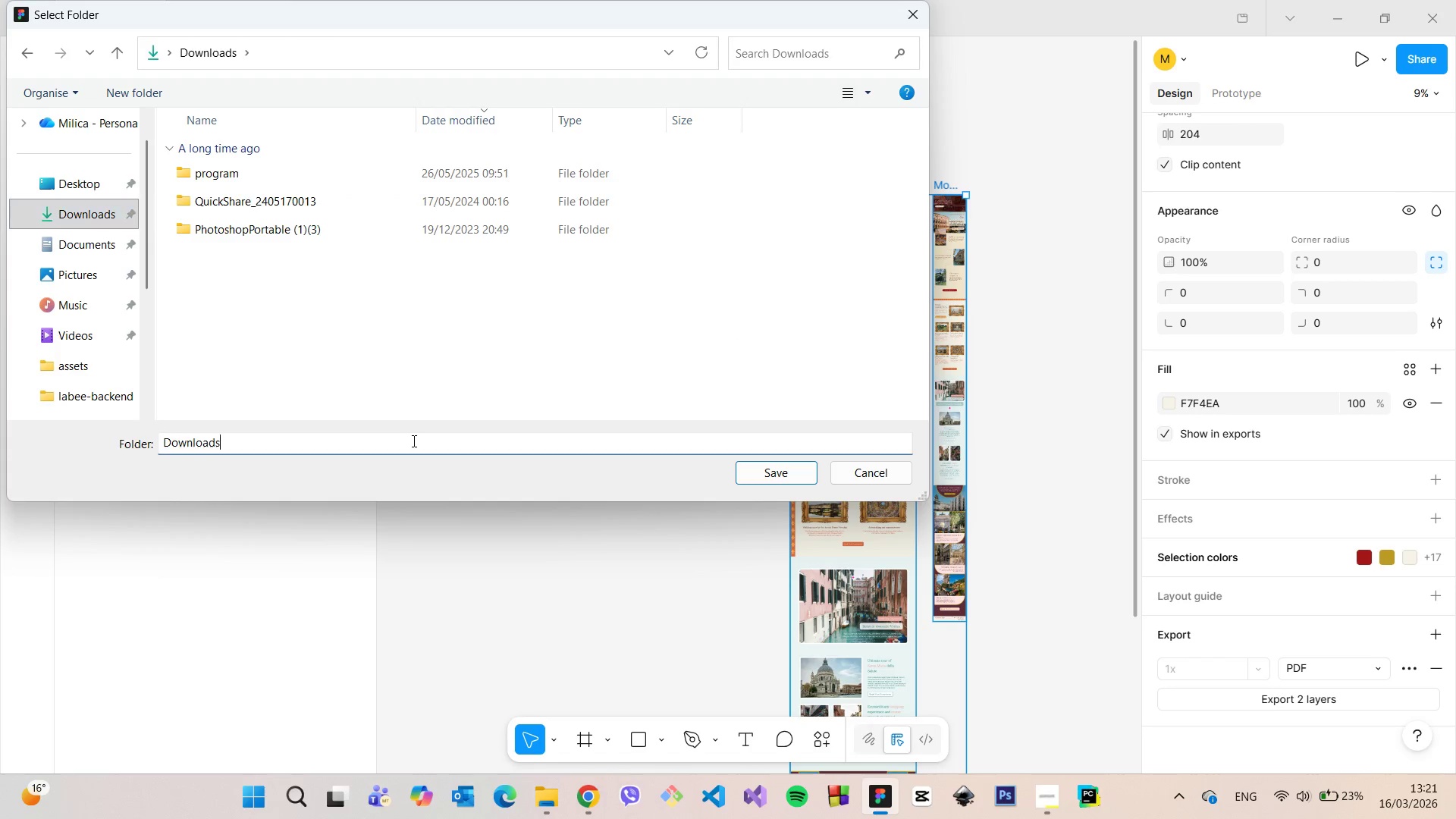 
double_click([413, 441])
 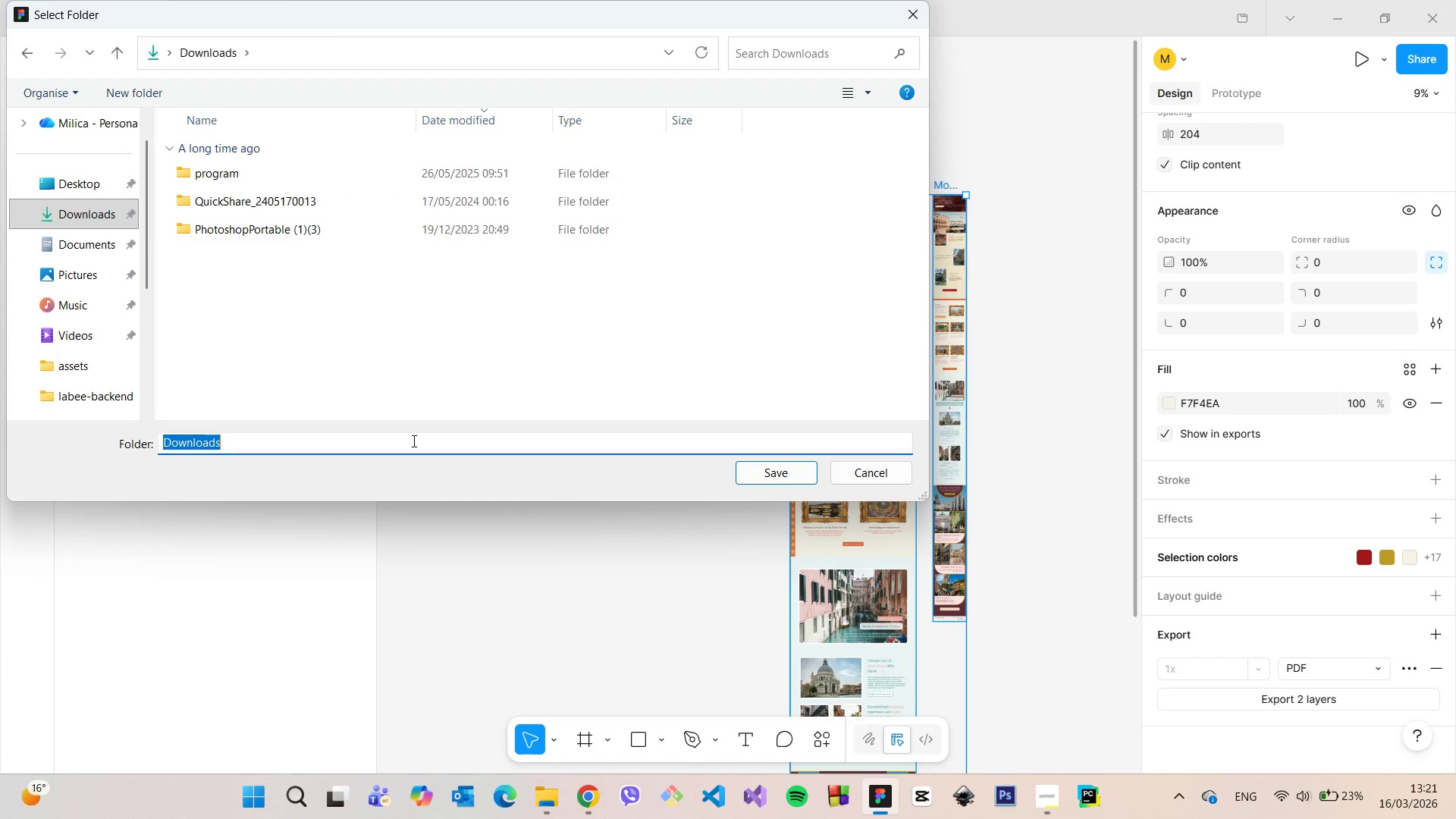 
type(PDF Design)
 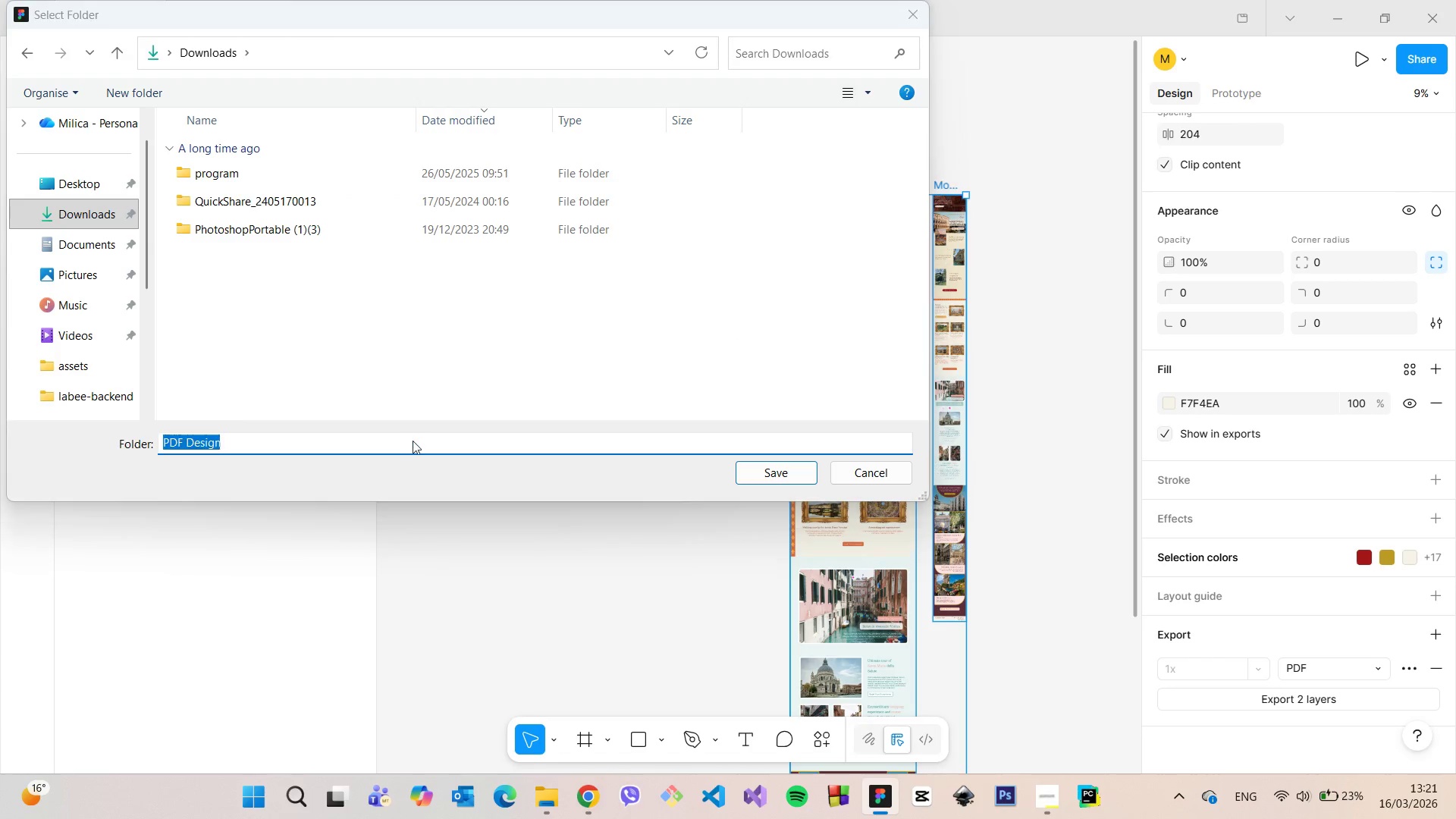 
key(Enter)
 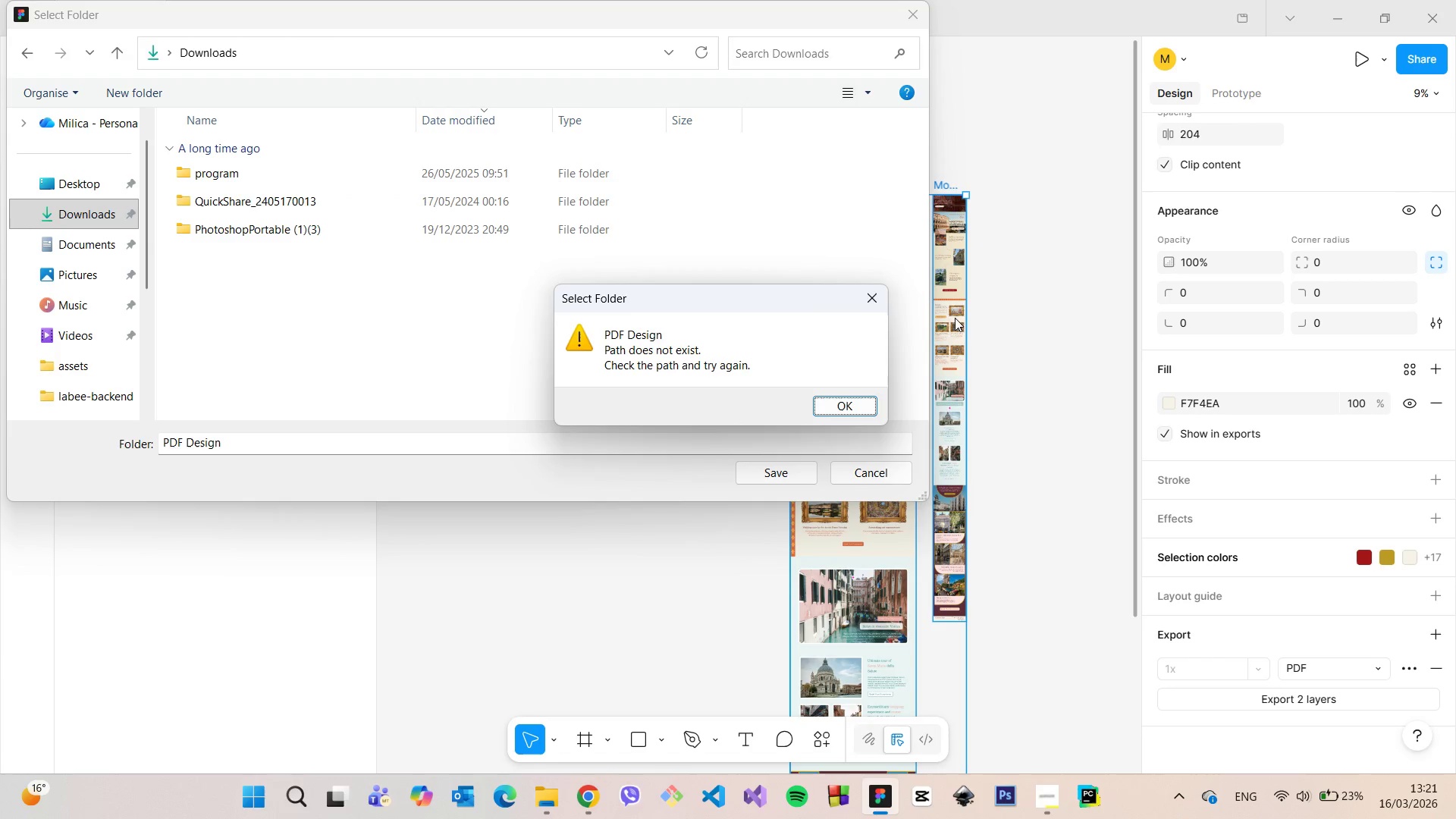 
left_click([858, 291])
 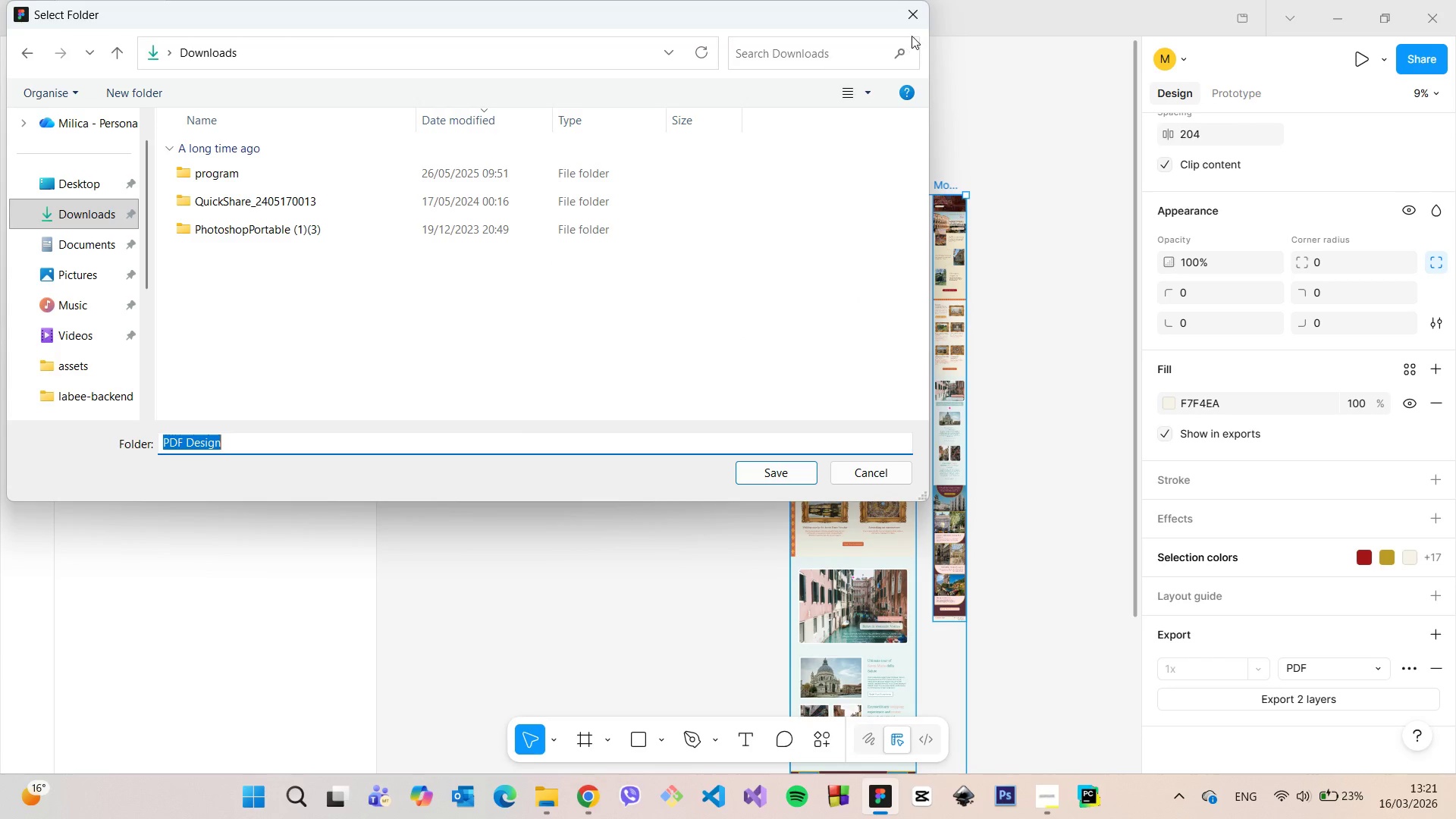 
left_click([918, 22])
 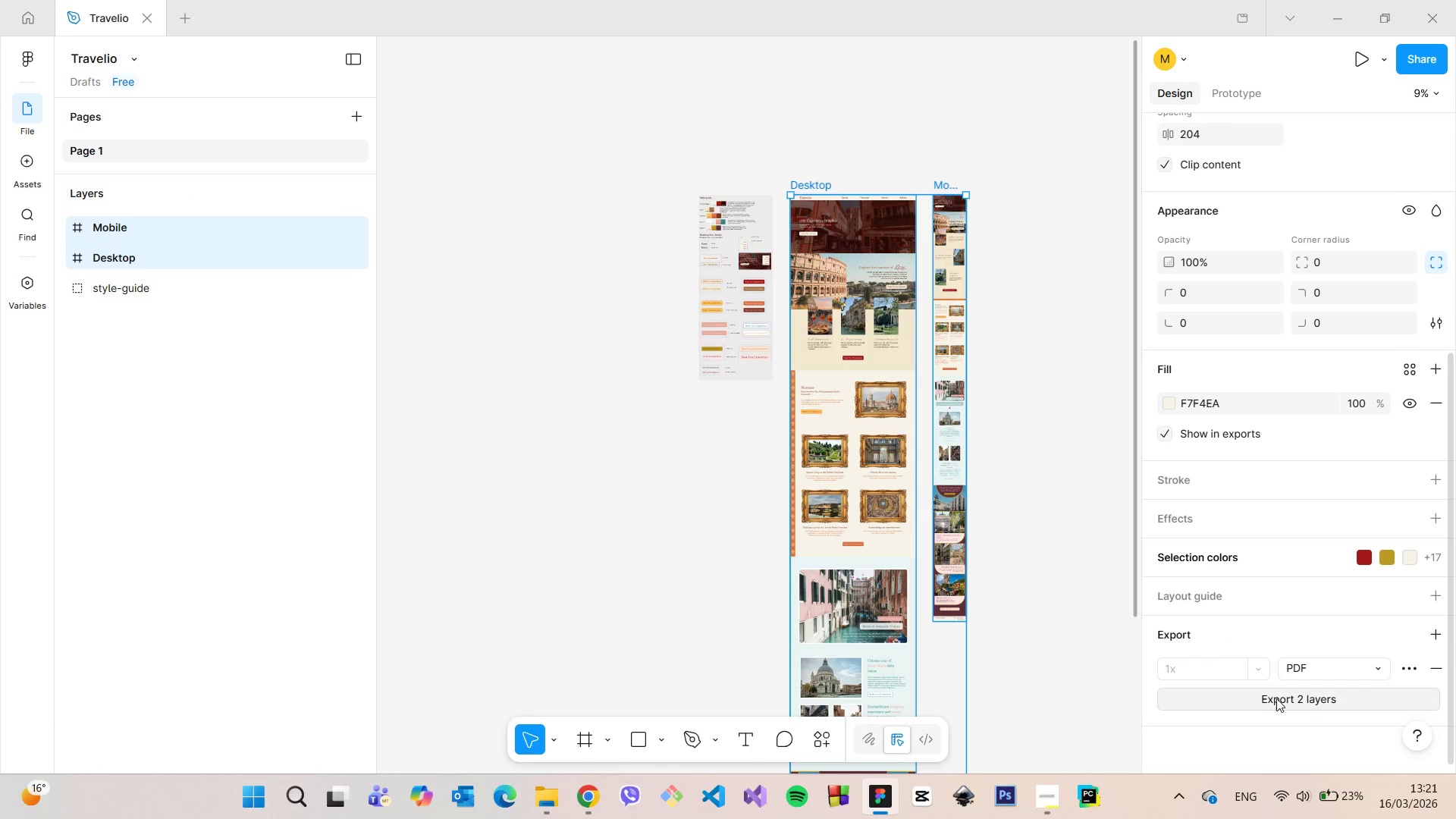 
left_click([1277, 699])
 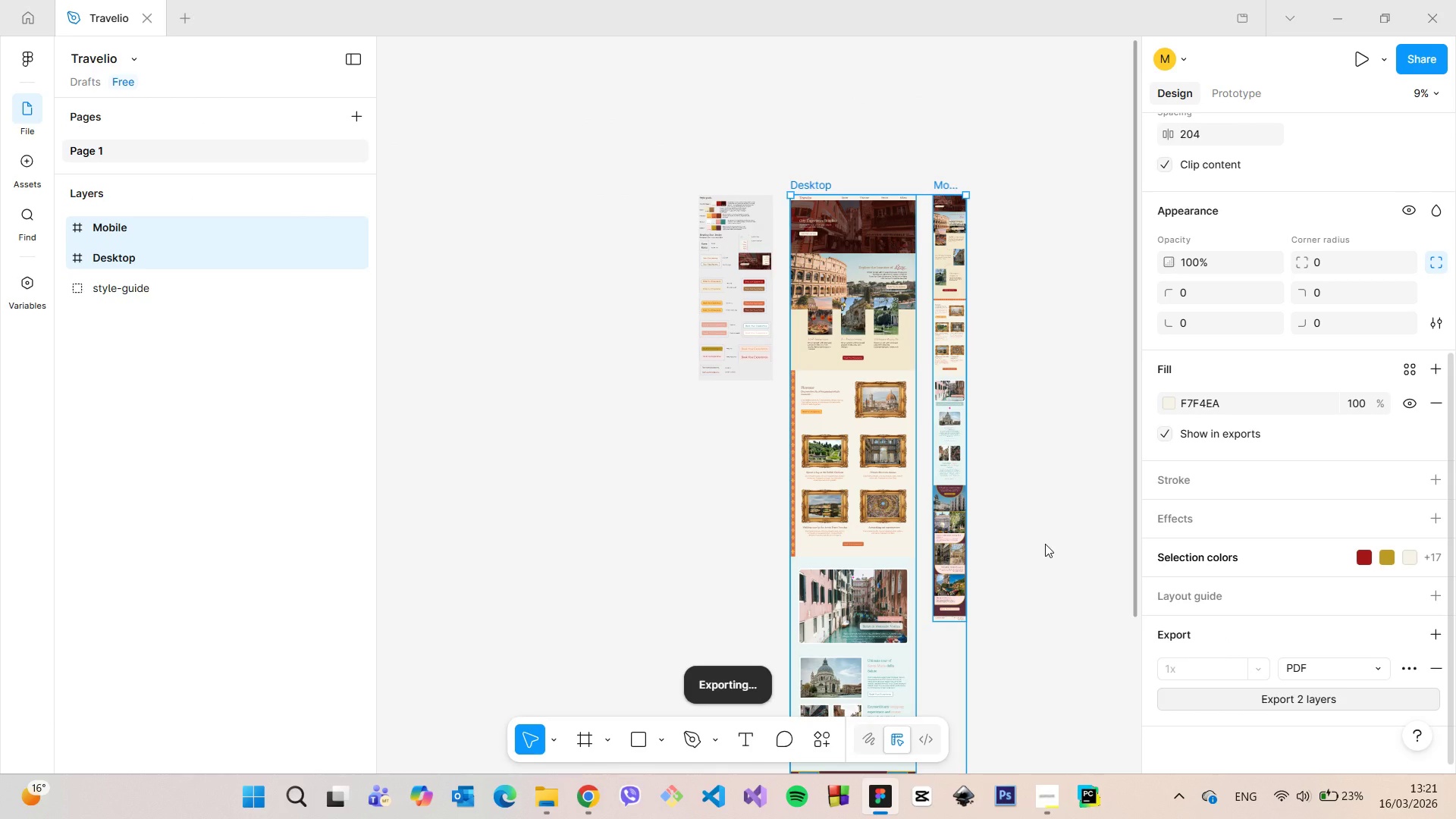 
wait(7.42)
 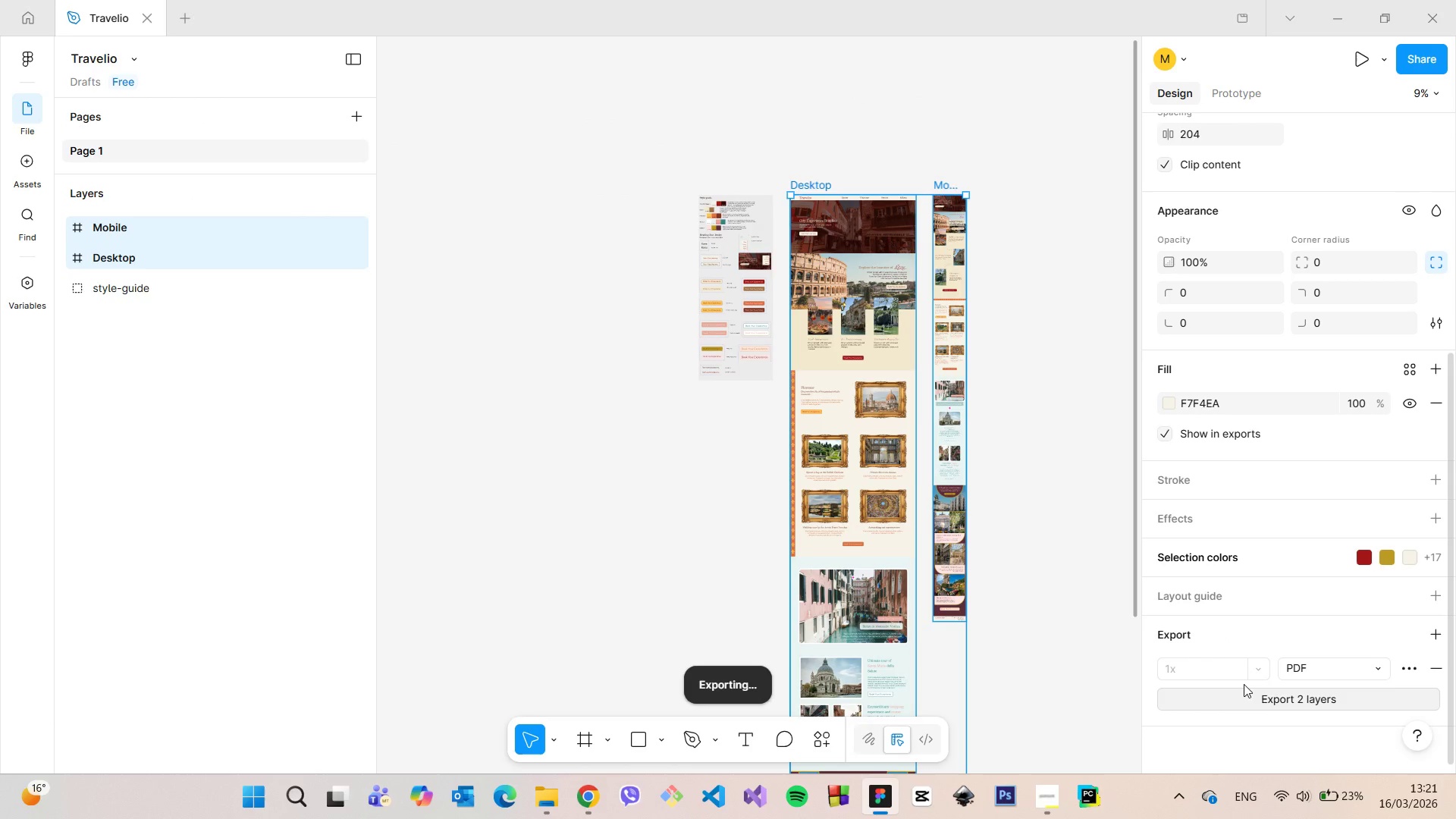 
scroll: coordinate [1048, 544], scroll_direction: down, amount: 4.0
 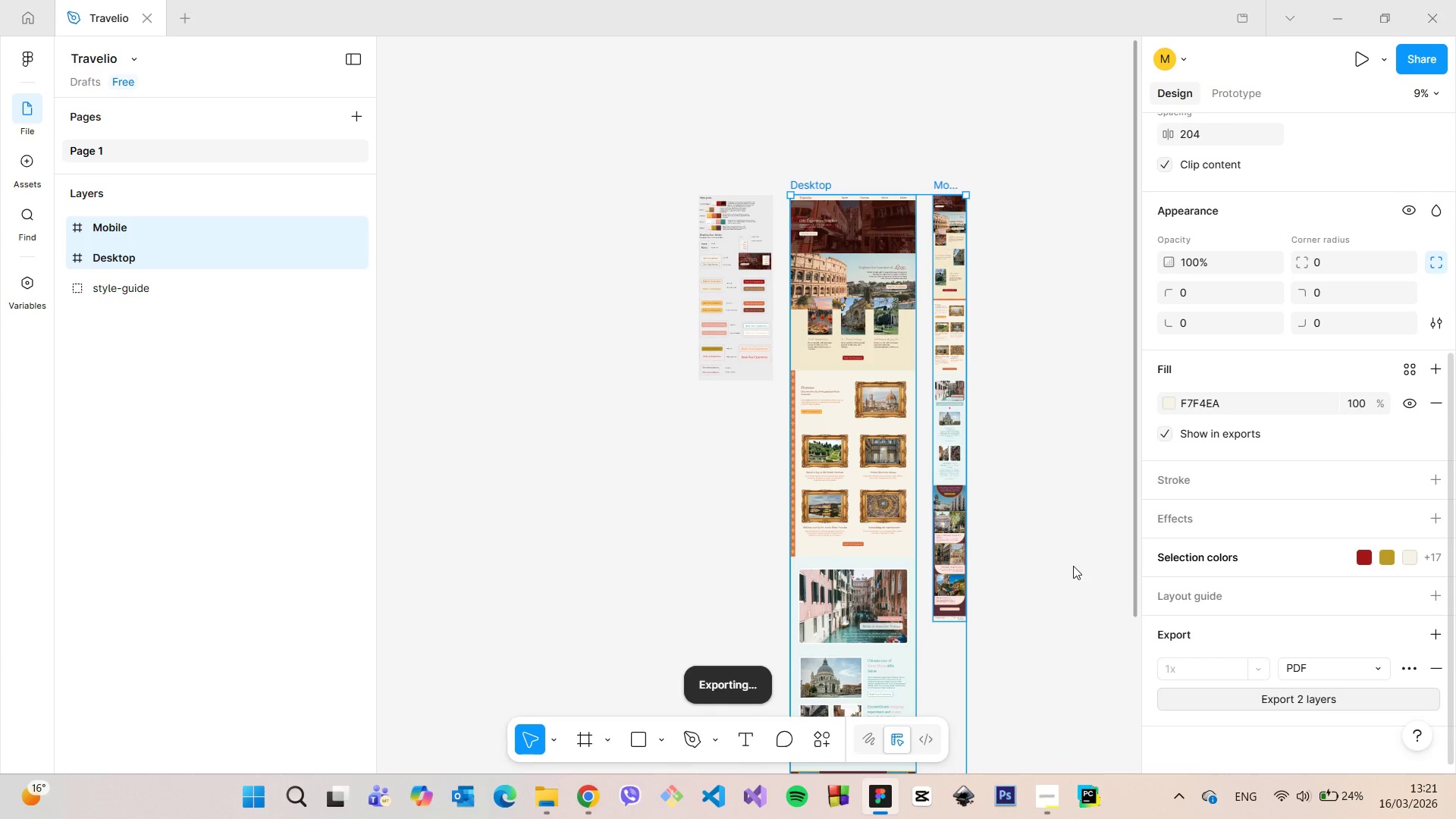 
wait(20.22)
 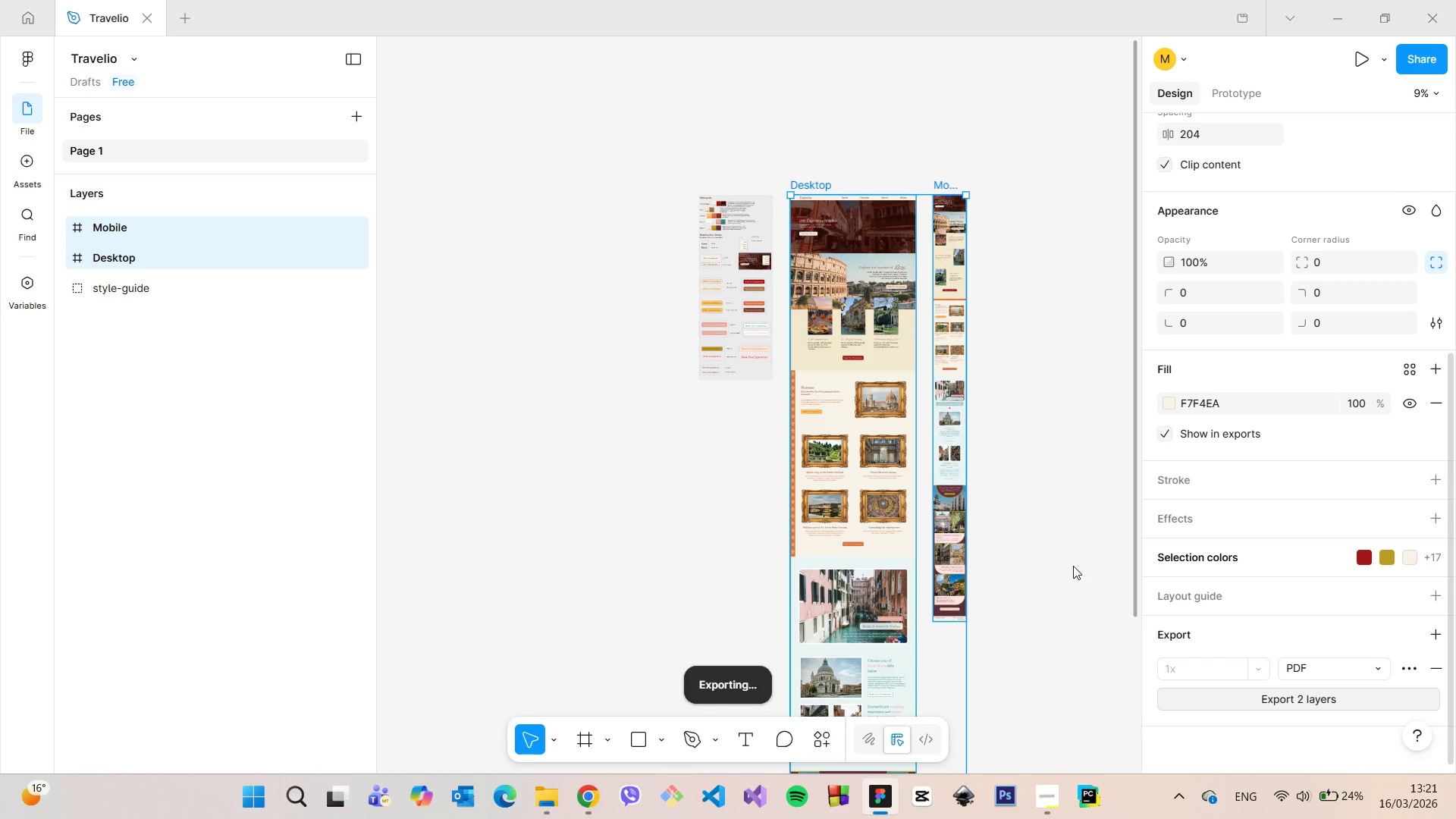 
type(PD)
key(Backspace)
key(Backspace)
 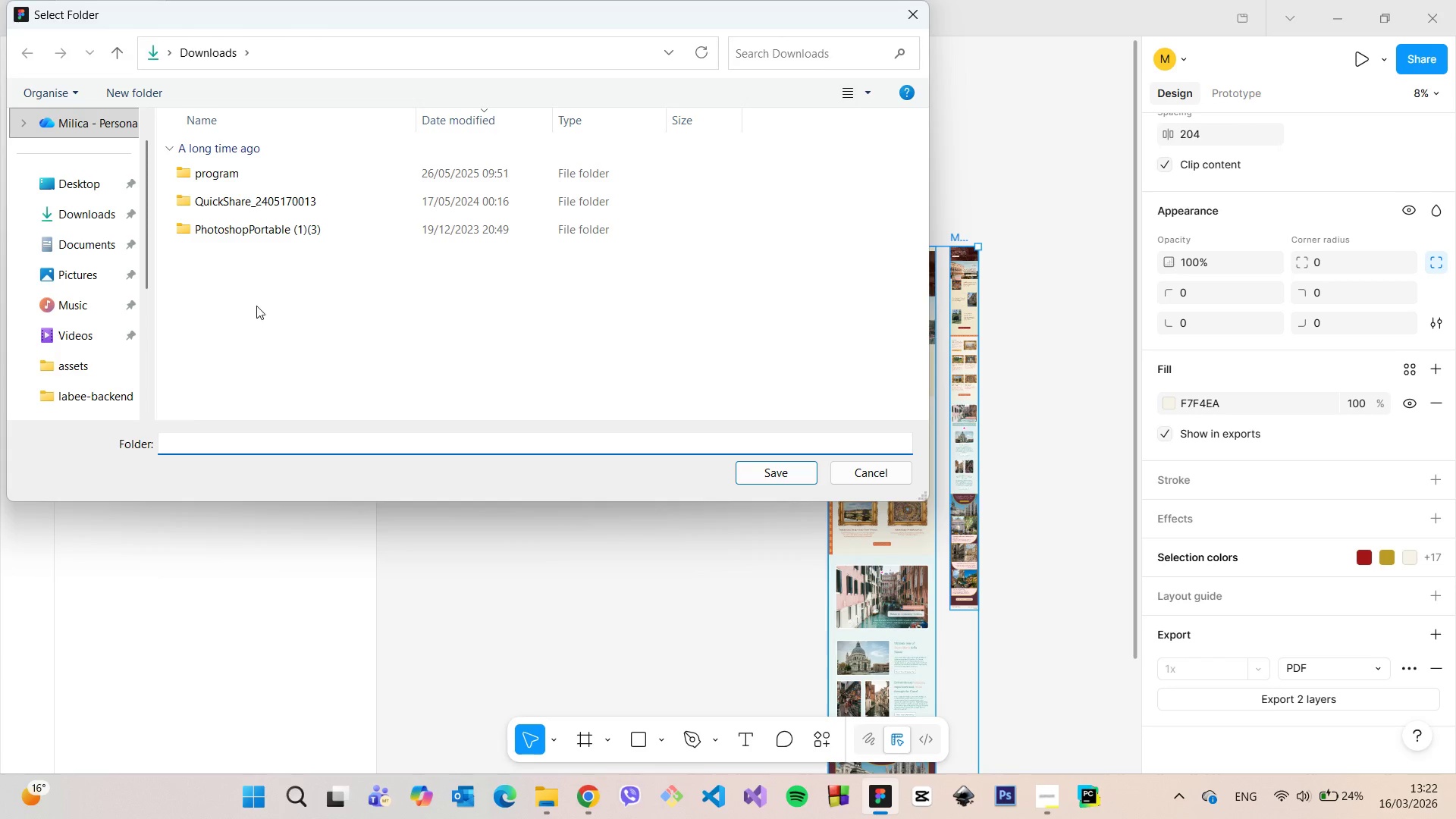 
left_click([81, 224])
 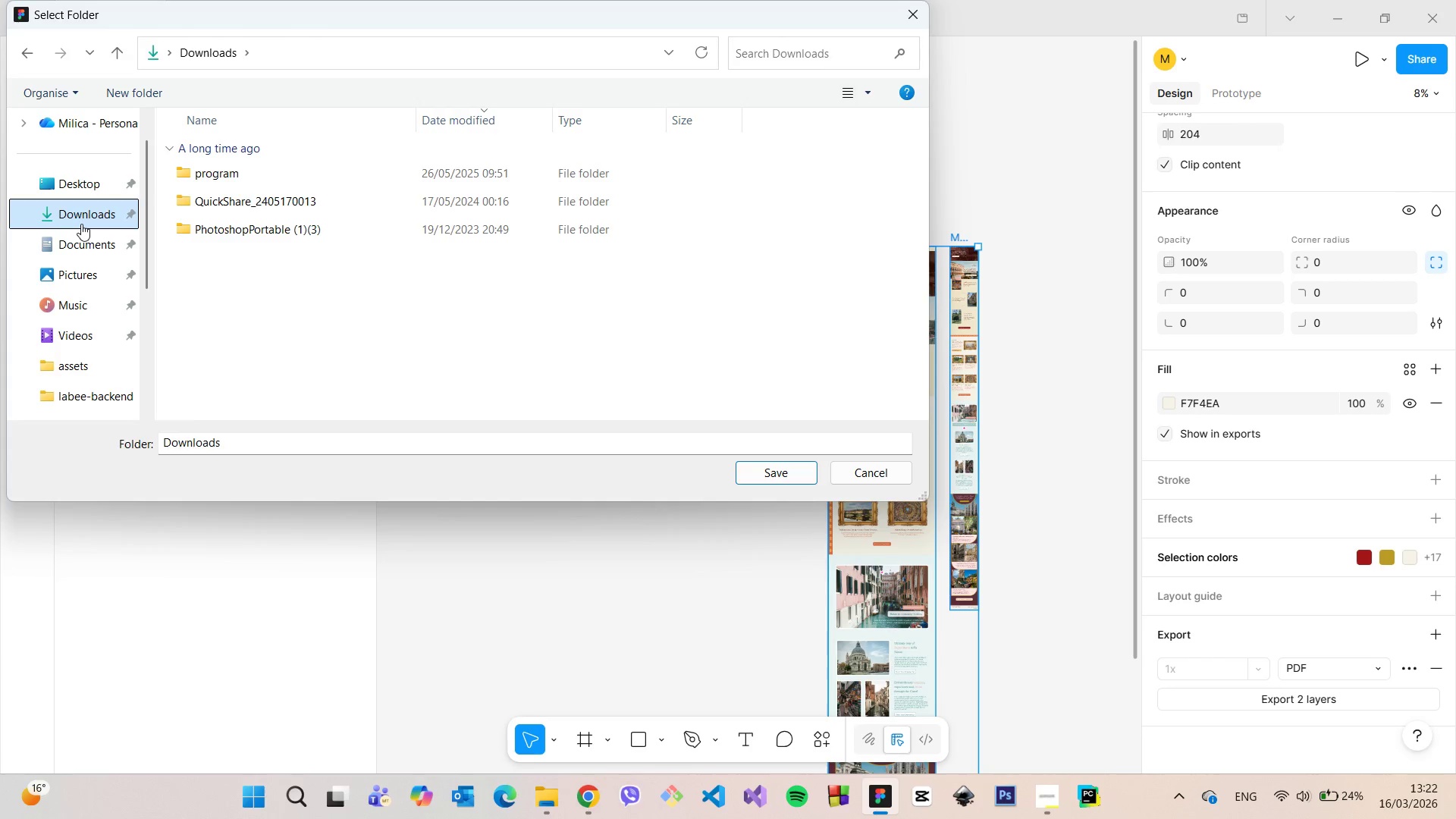 
double_click([81, 224])
 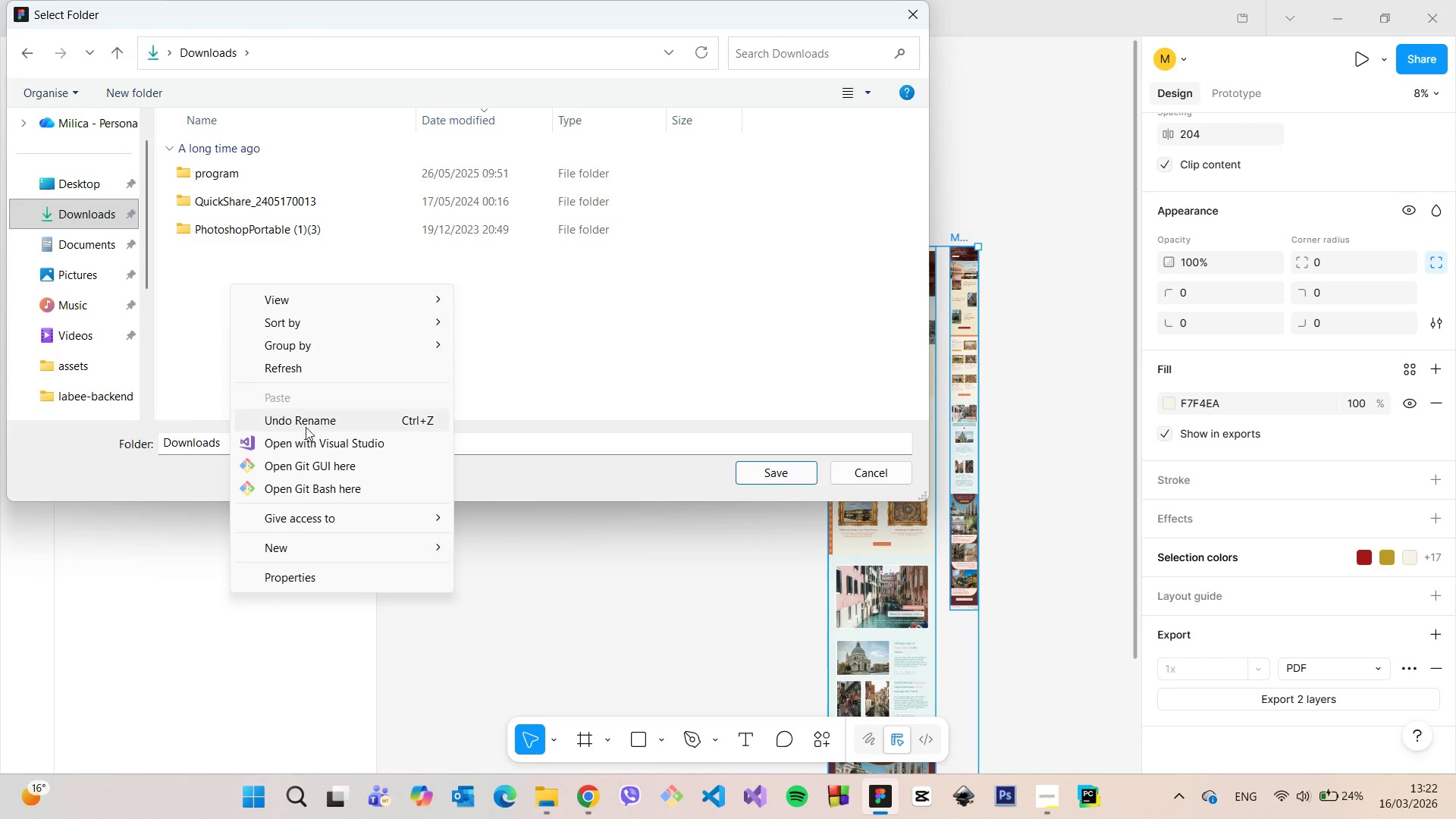 
left_click([320, 541])
 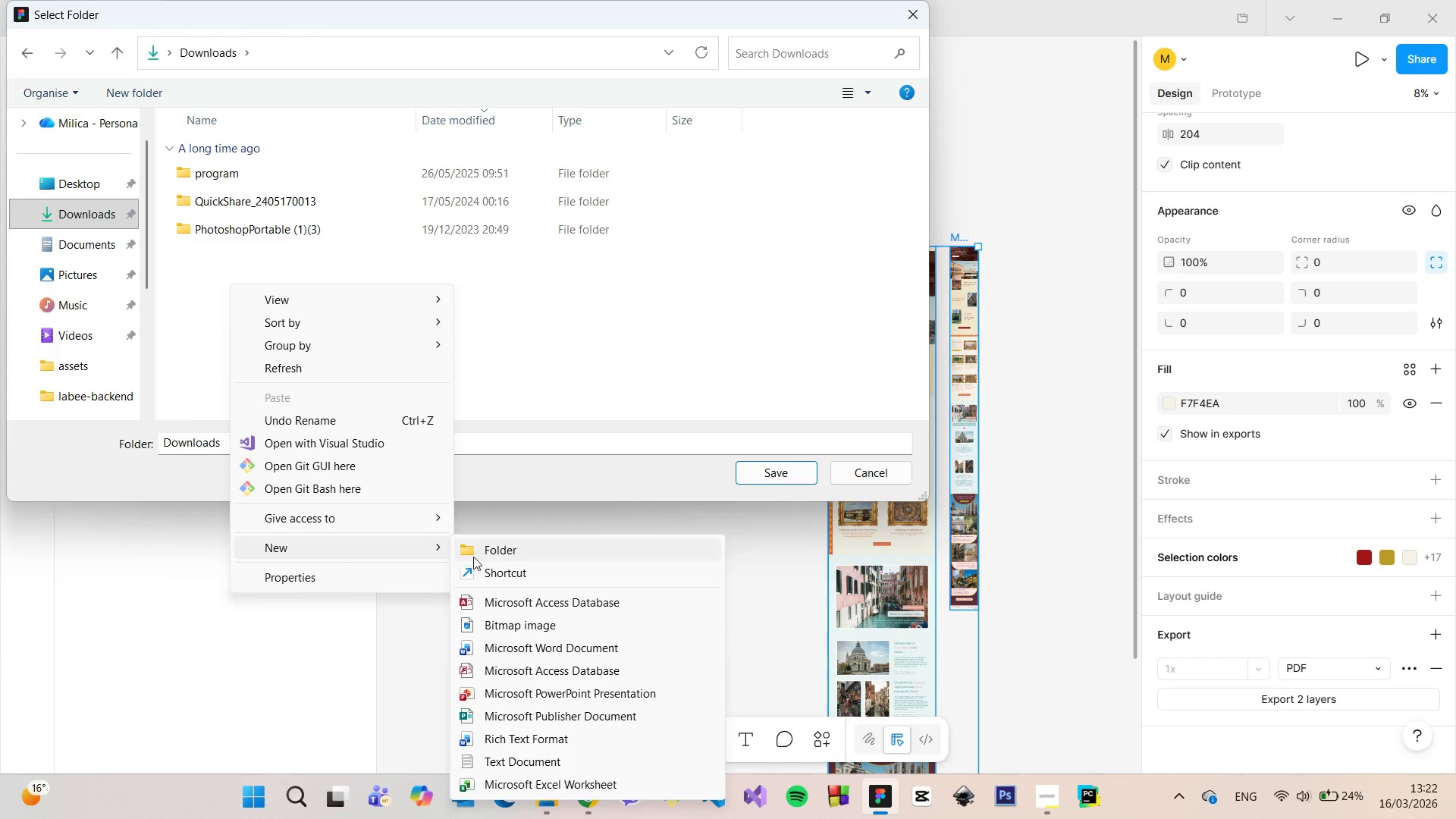 
left_click([504, 557])
 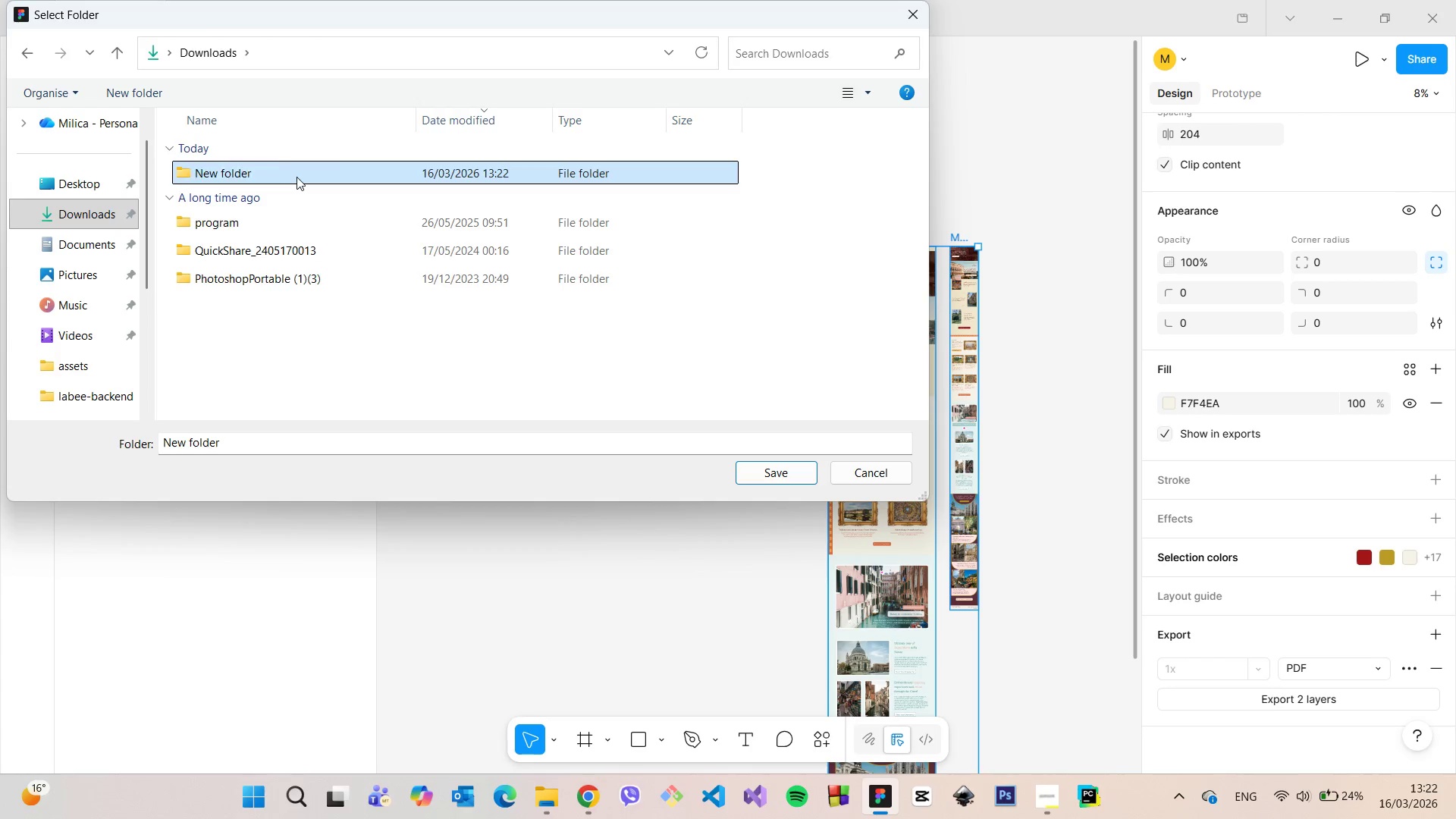 
double_click([300, 176])
 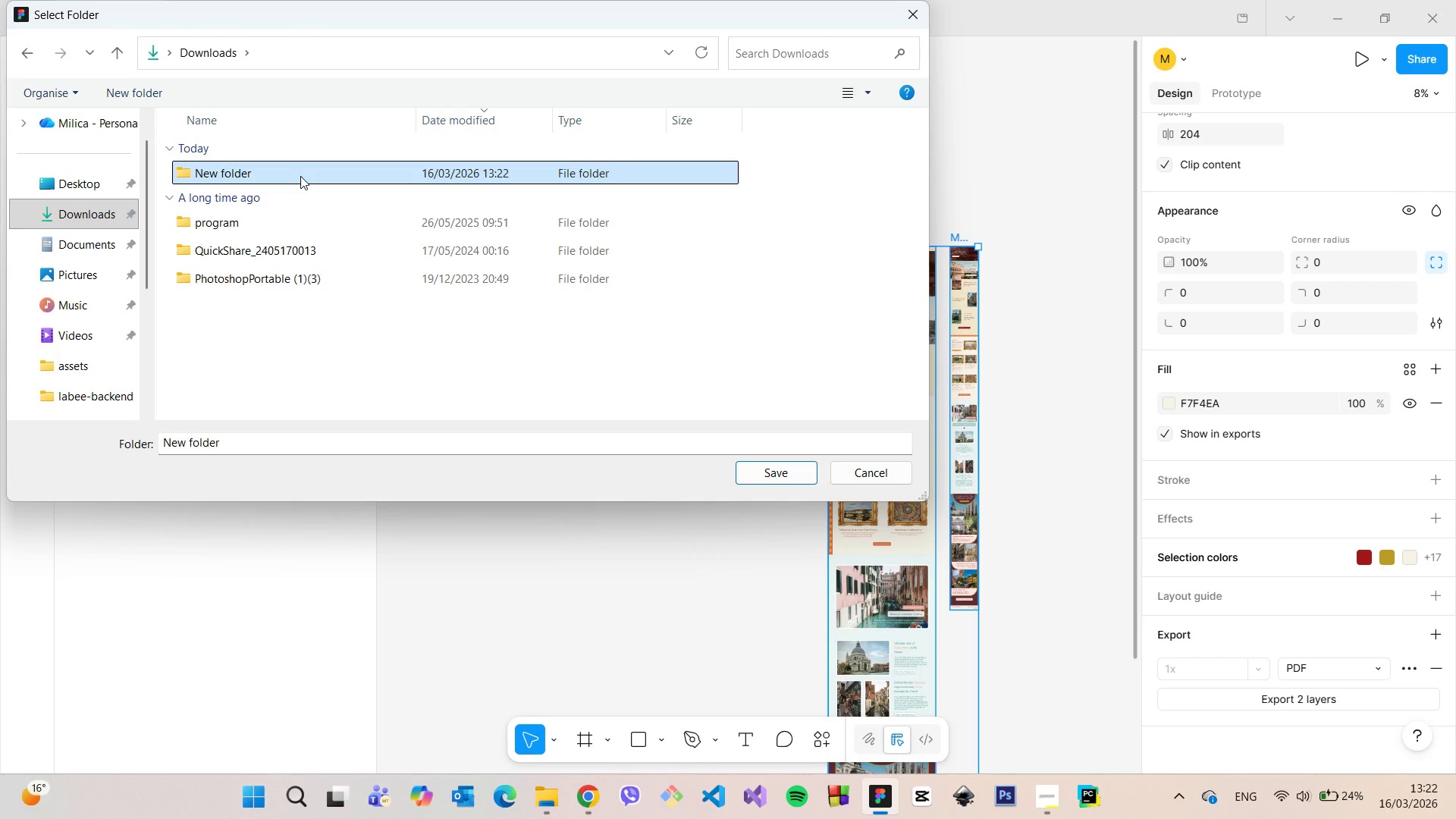 
triple_click([300, 176])
 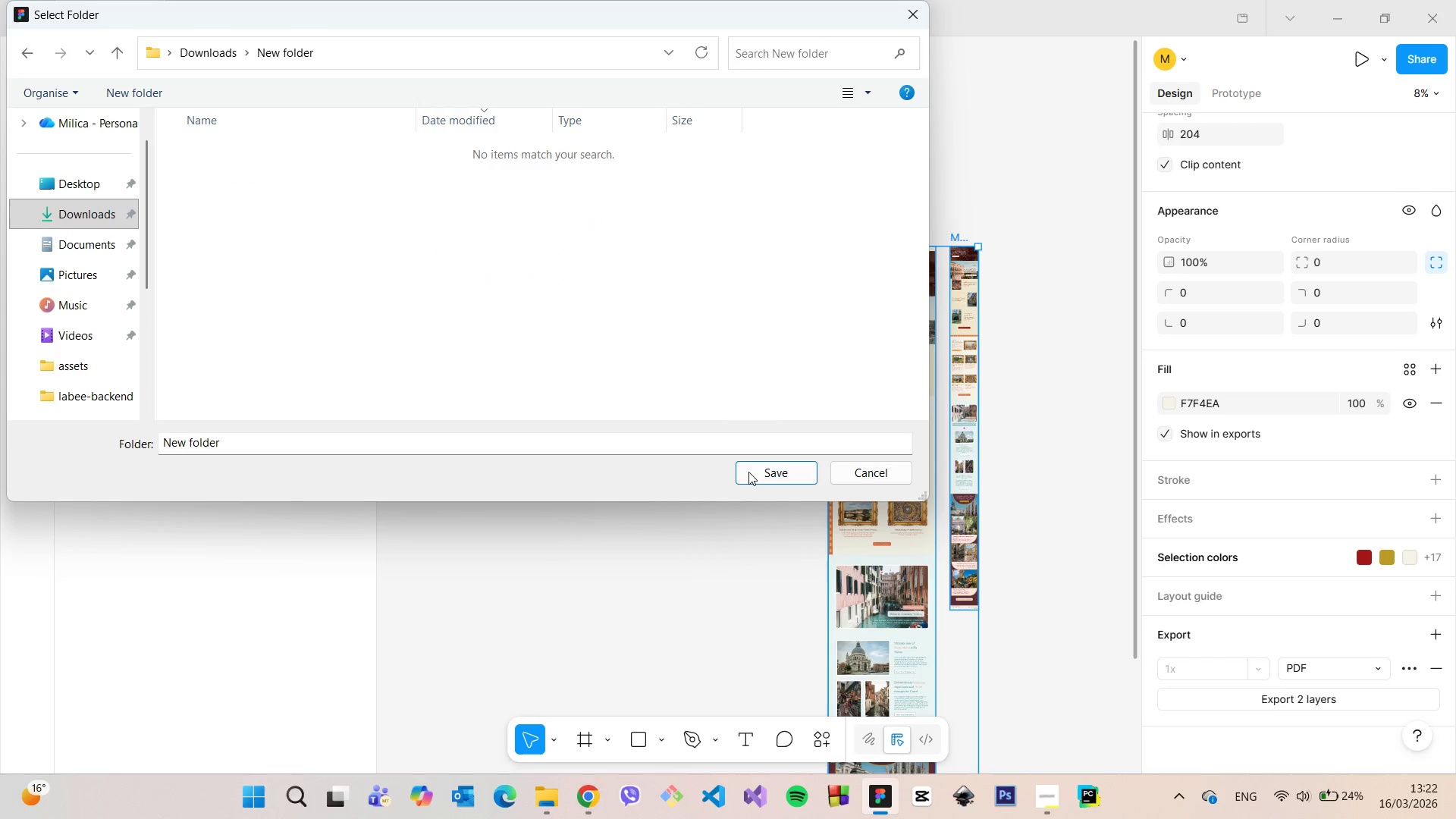 
left_click([750, 475])
 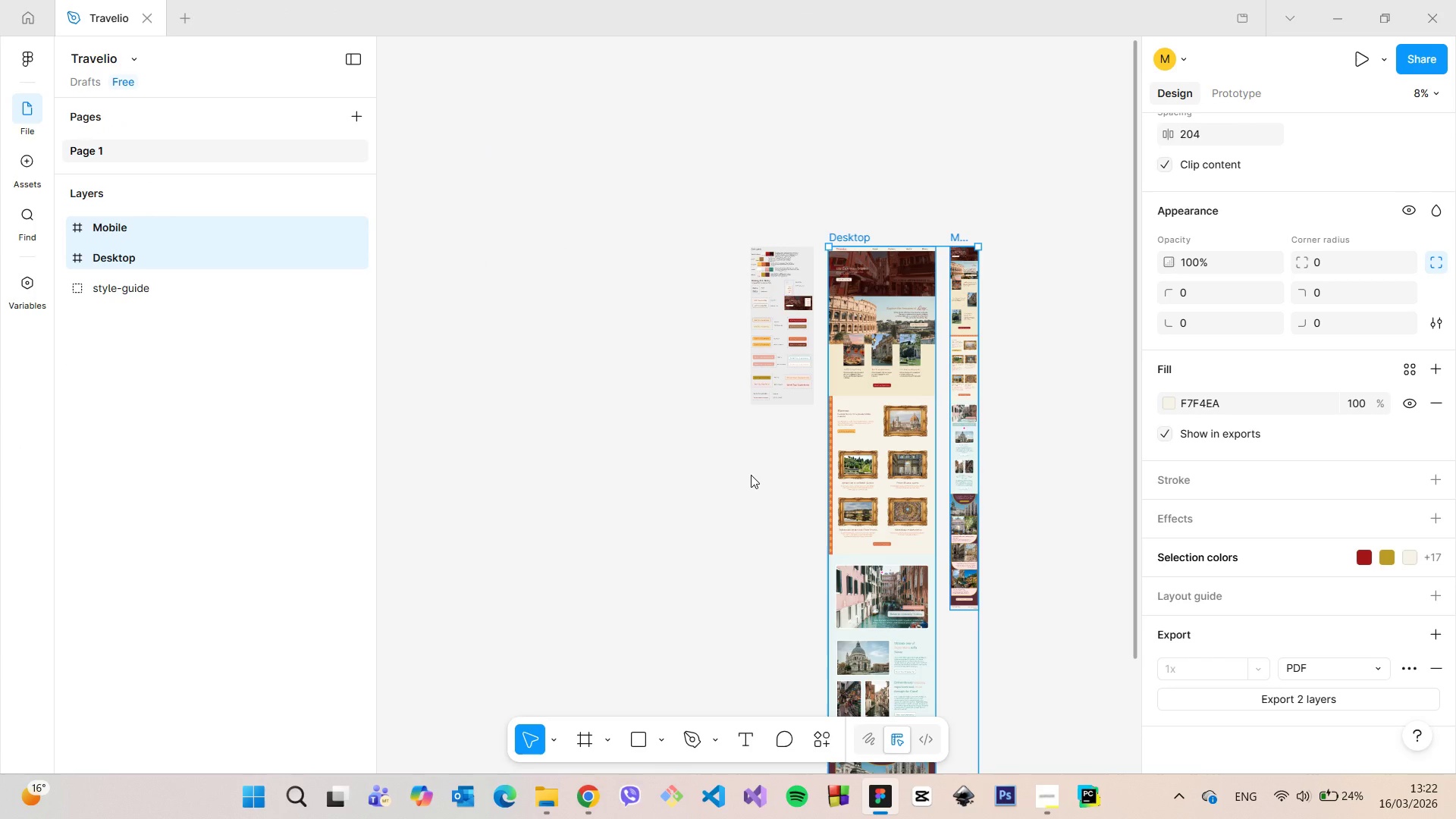 
left_click([554, 795])
 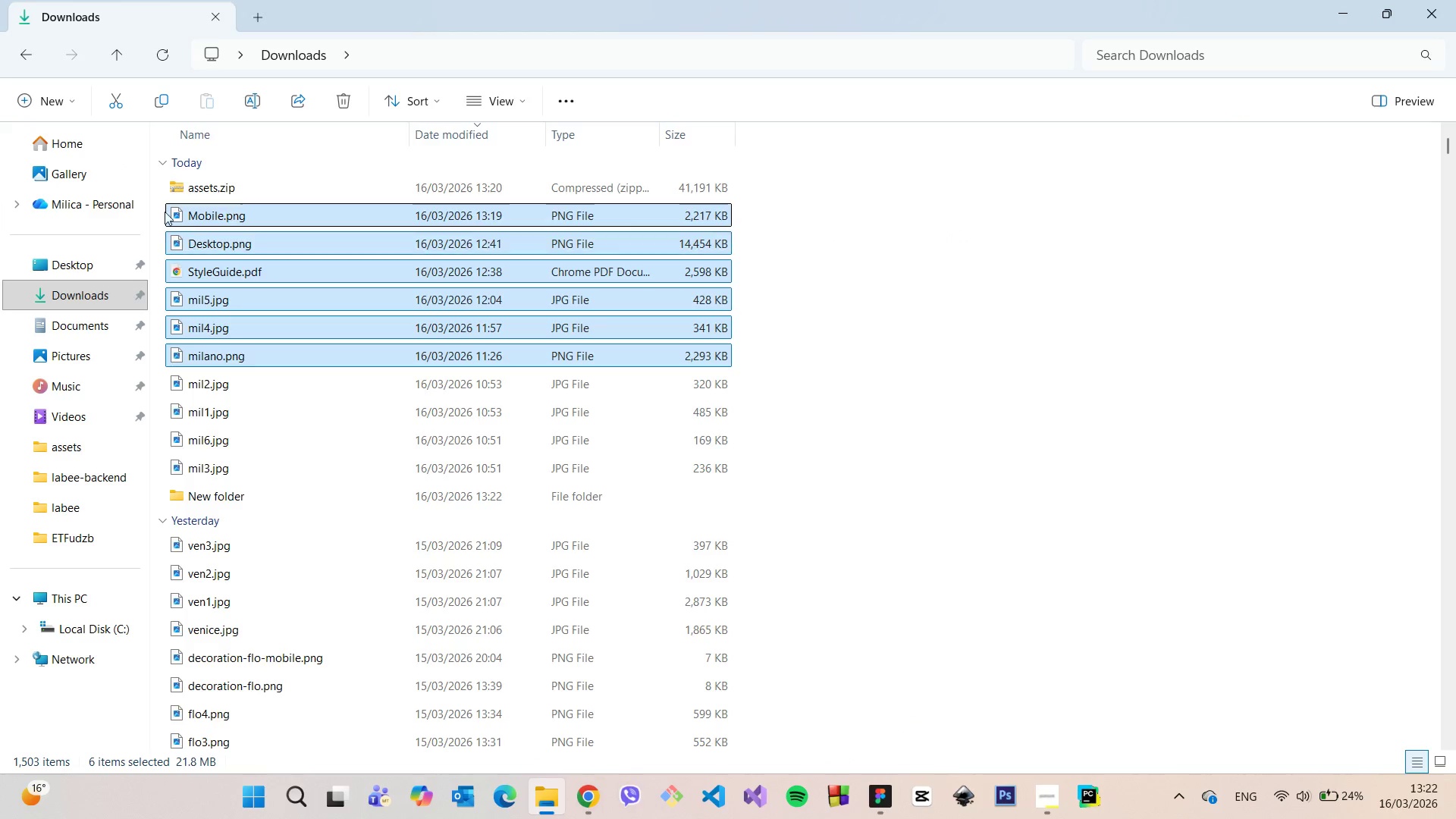 
left_click([89, 268])
 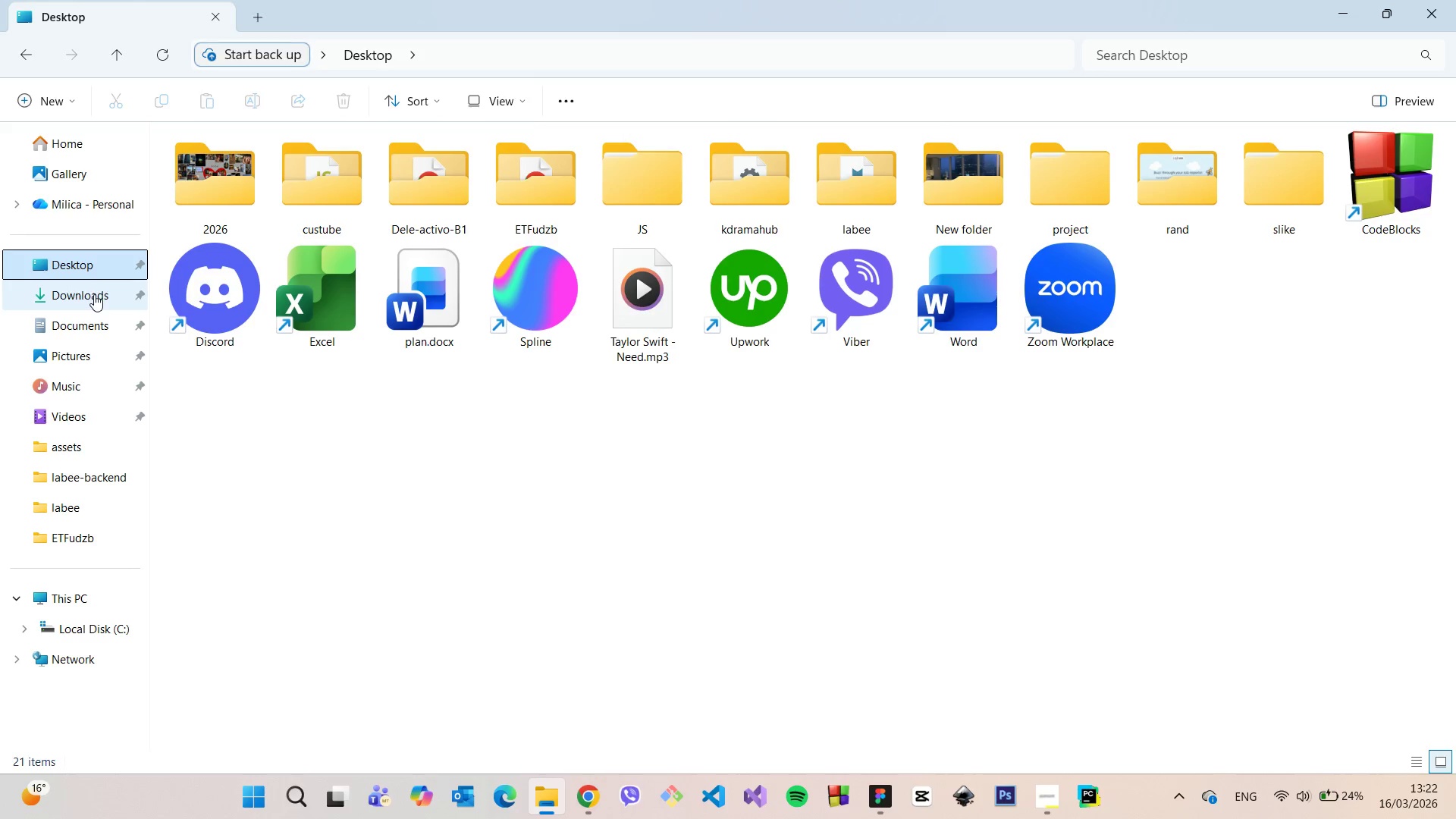 
left_click([94, 294])
 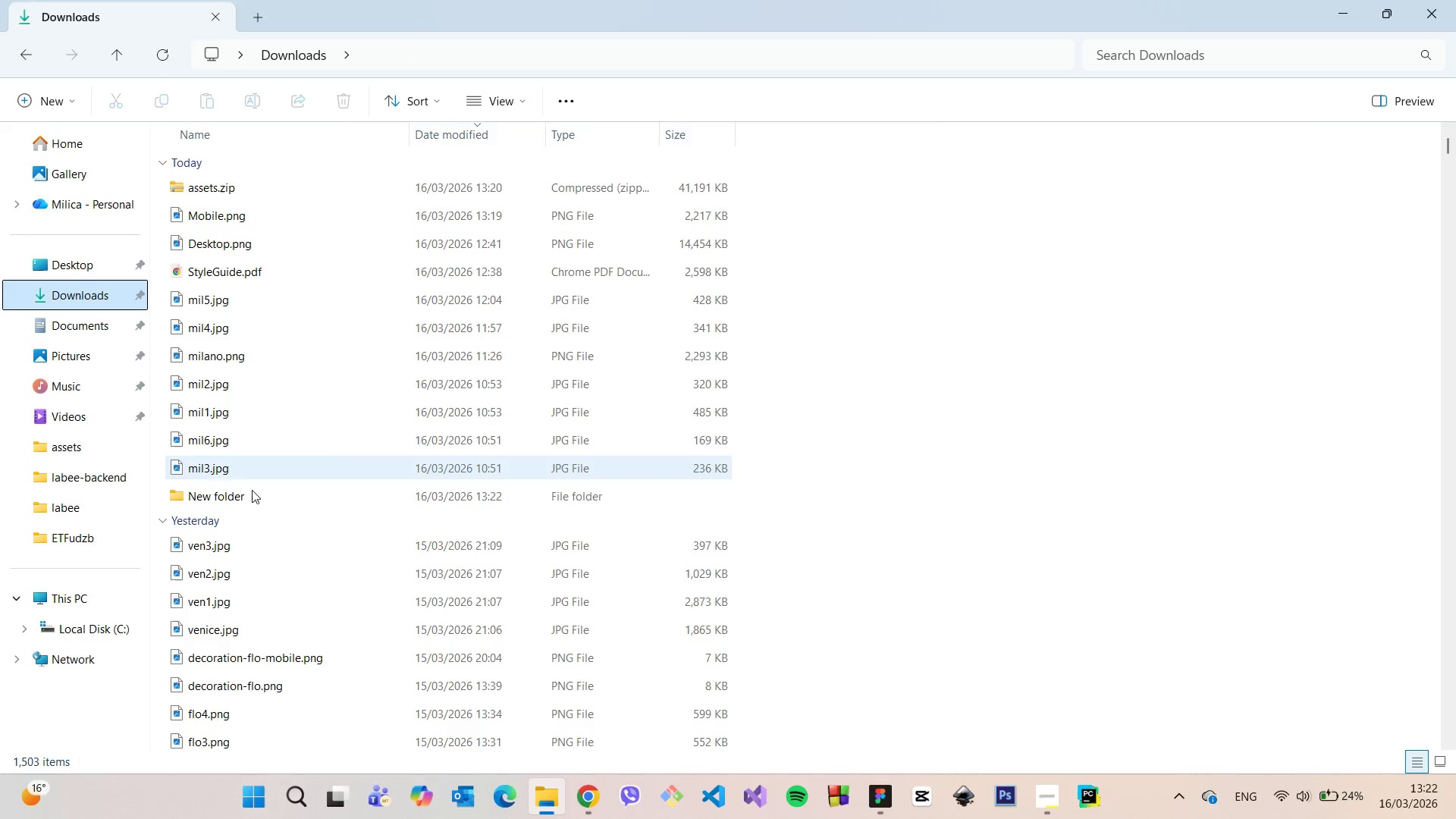 
double_click([236, 500])
 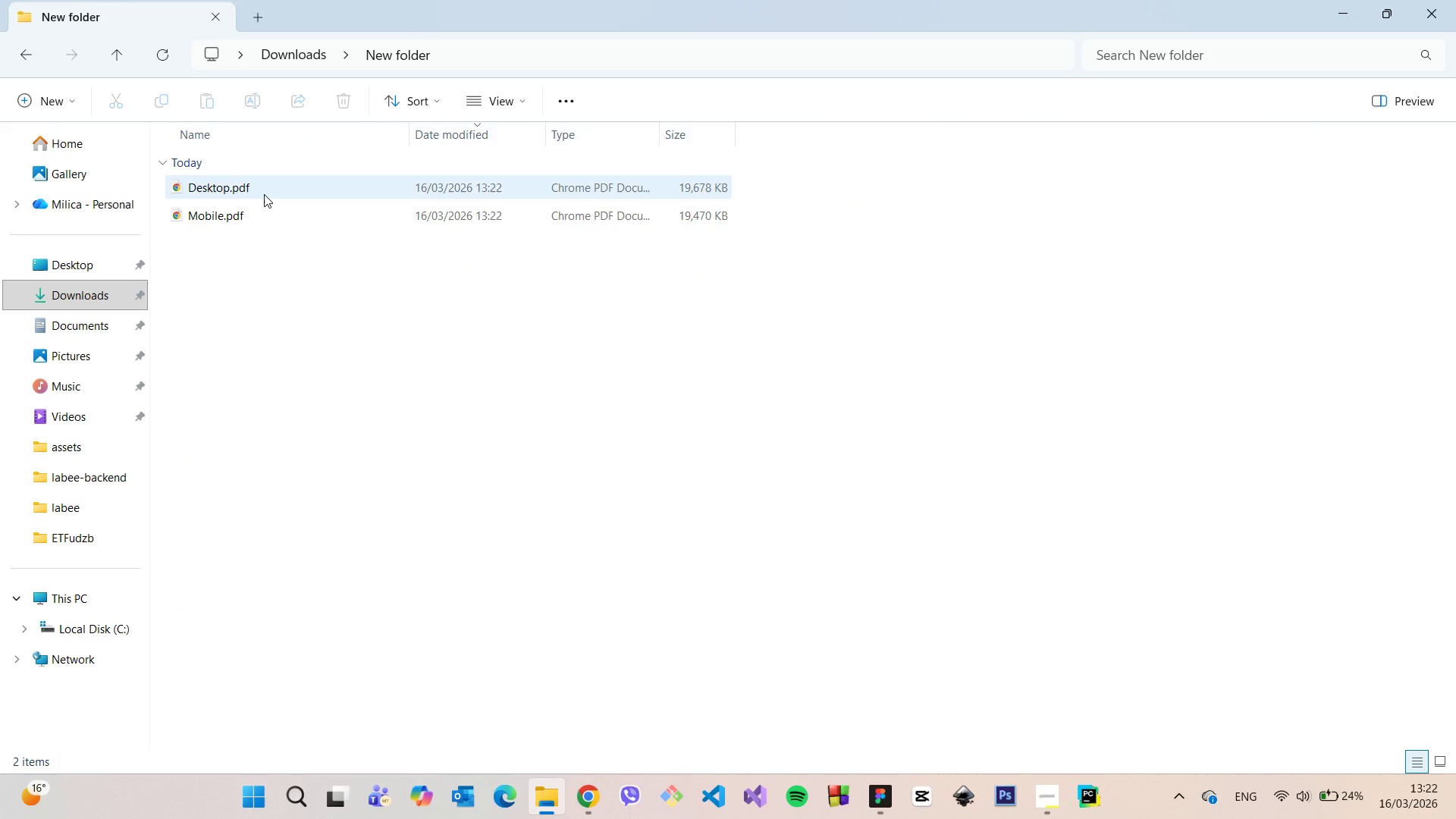 
double_click([264, 194])
 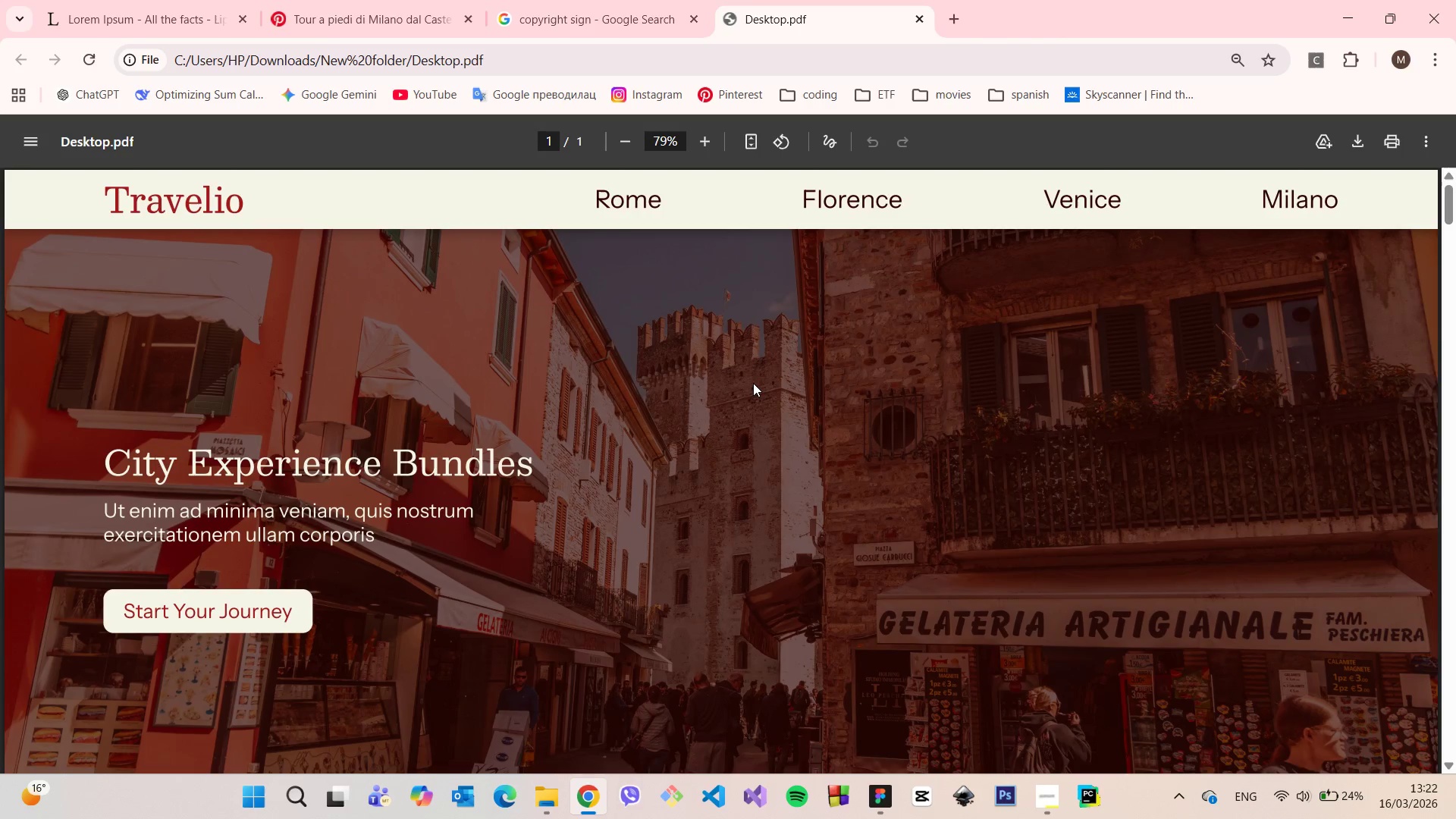 
scroll: coordinate [936, 334], scroll_direction: down, amount: 25.0
 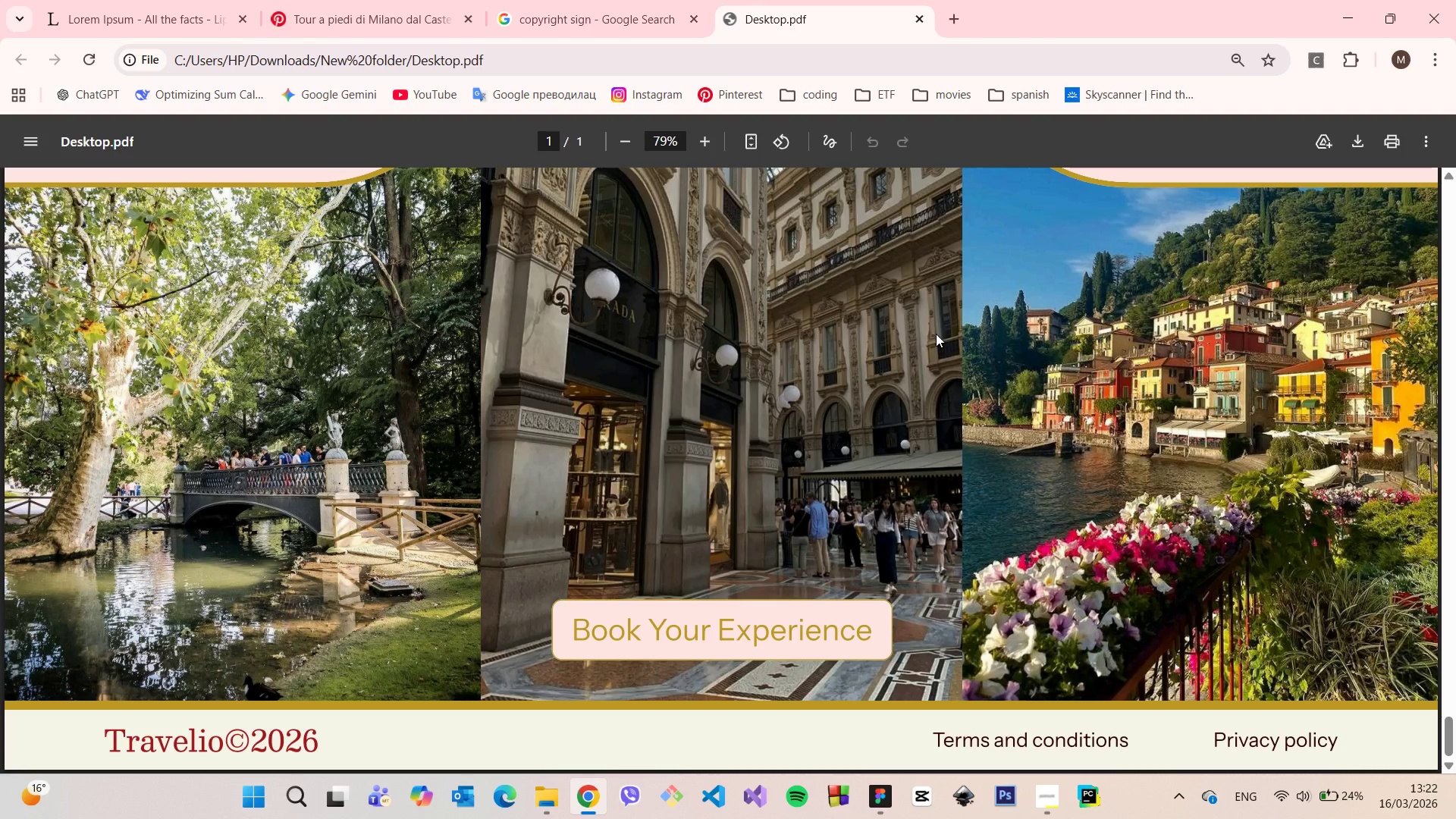 
scroll: coordinate [968, 180], scroll_direction: up, amount: 12.0
 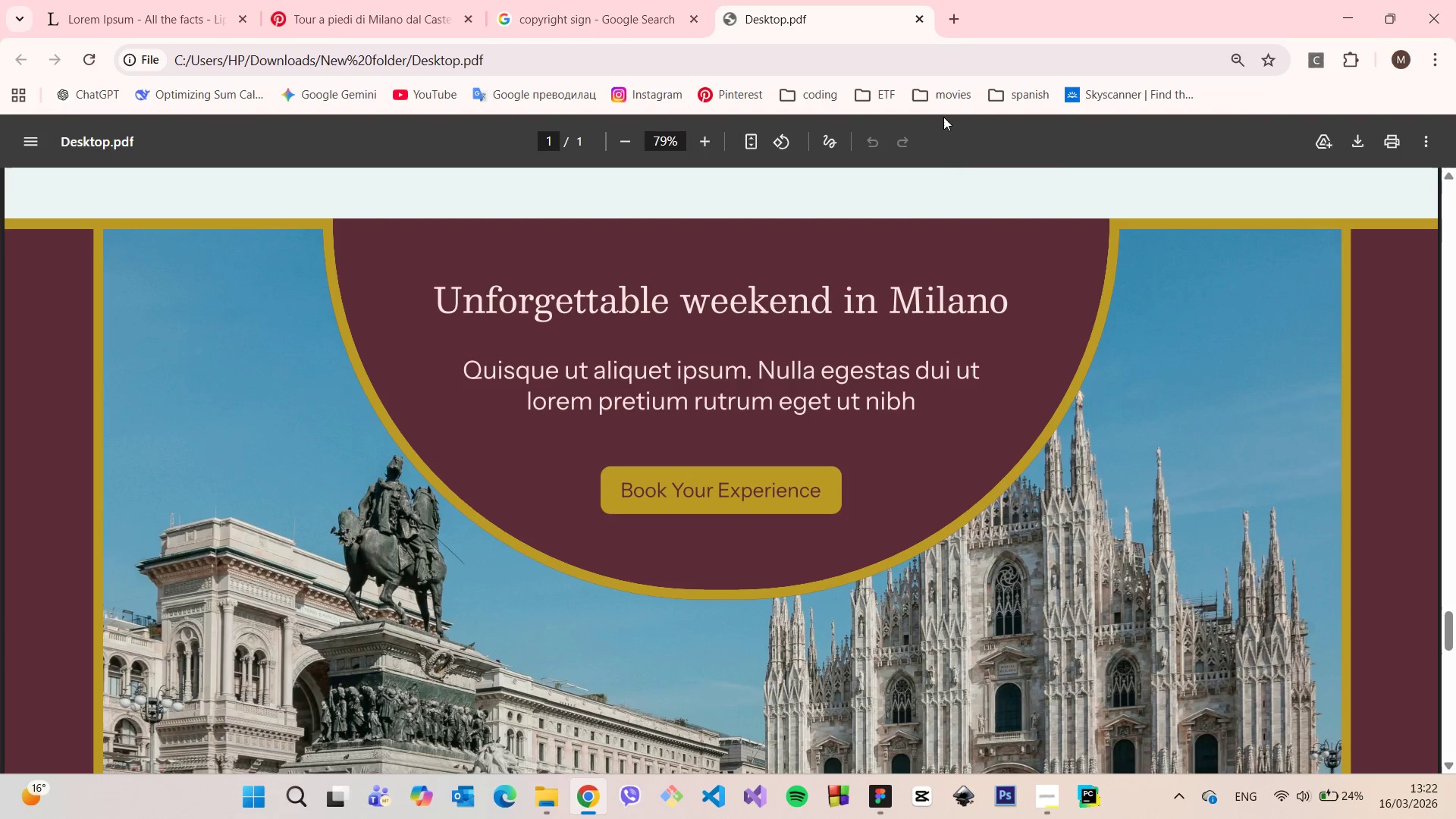 
left_click([919, 21])
 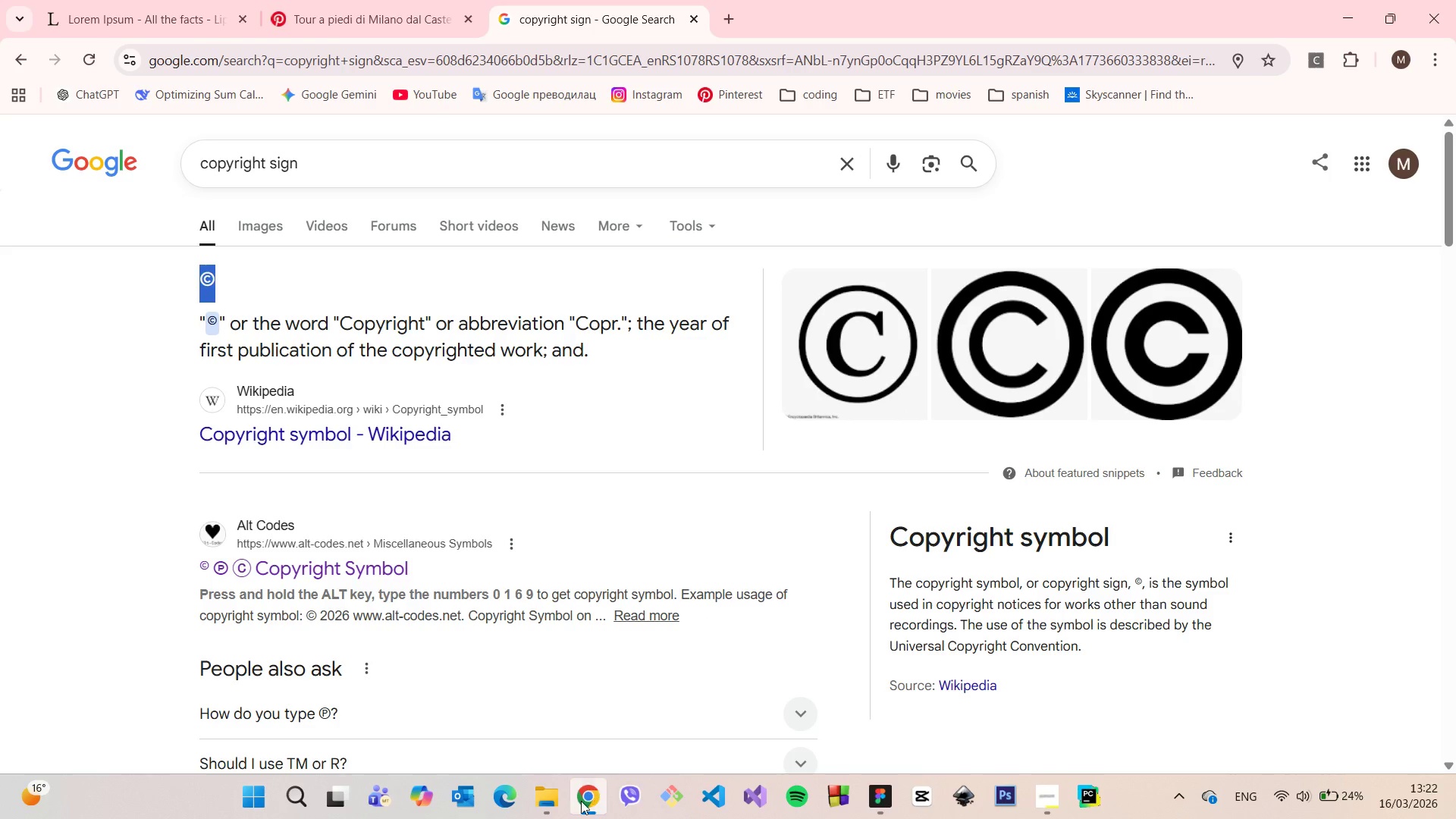 
left_click([557, 801])
 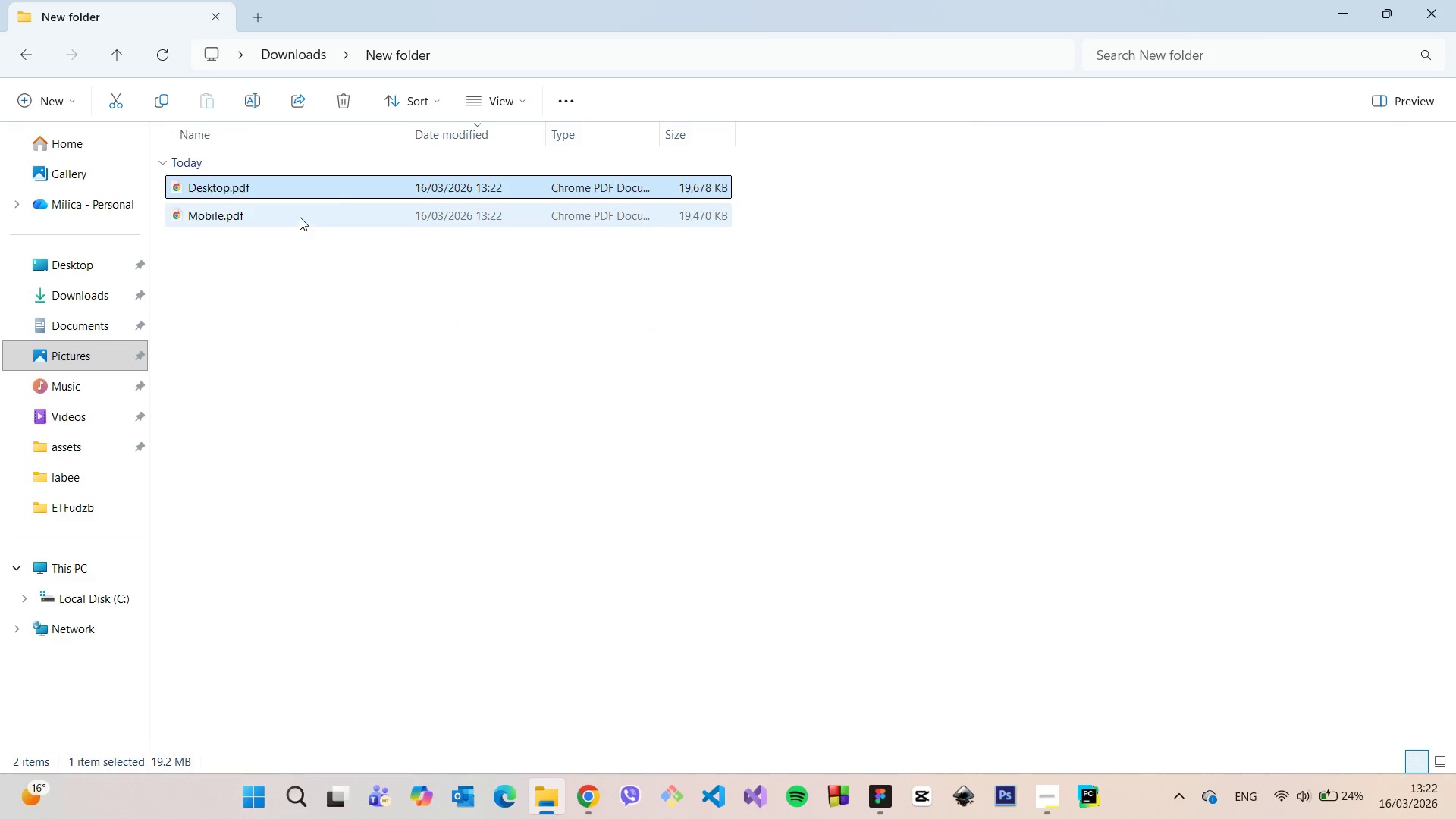 
double_click([300, 217])
 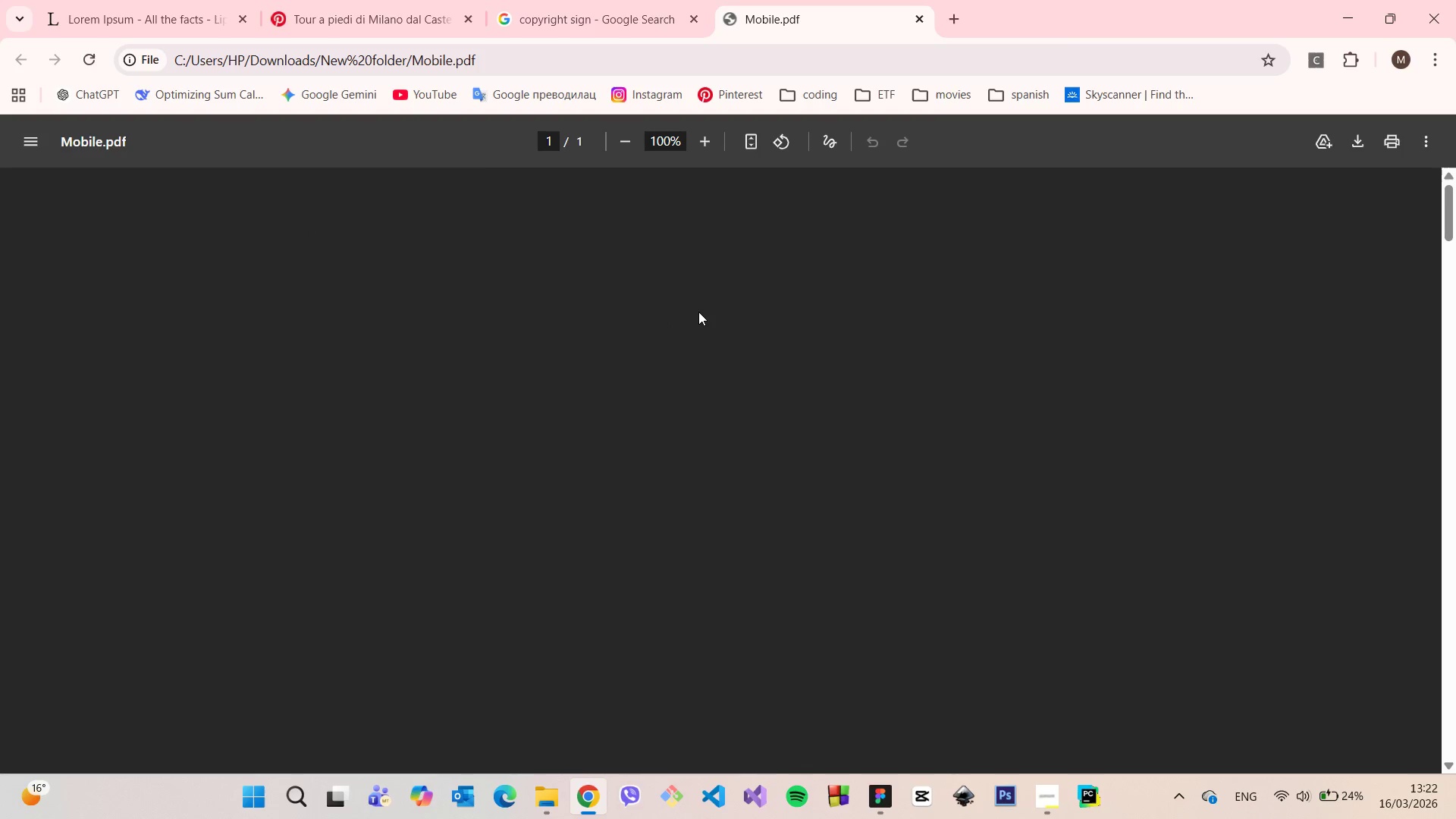 
wait(5.05)
 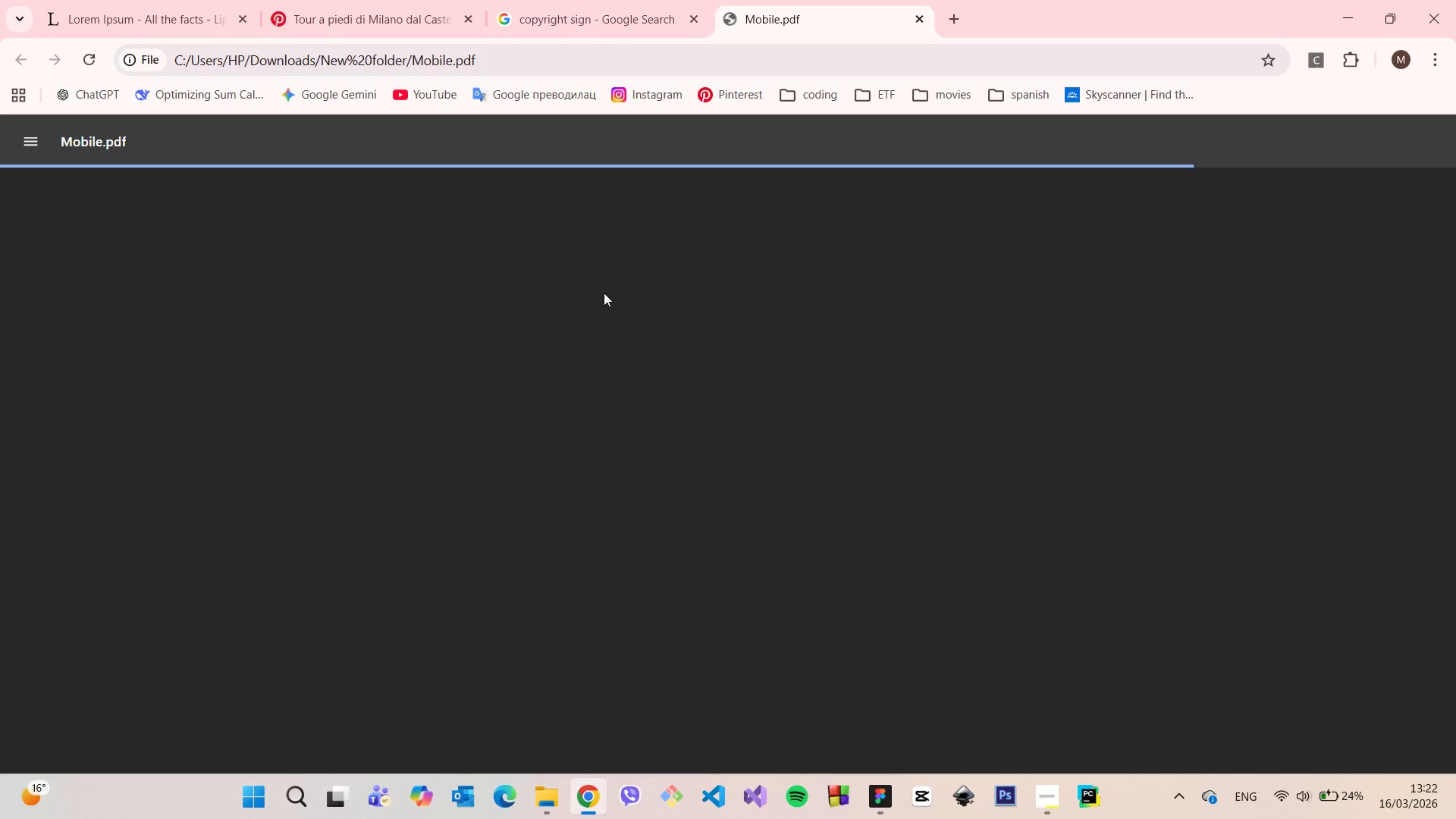 
scroll: coordinate [698, 312], scroll_direction: down, amount: 5.0
 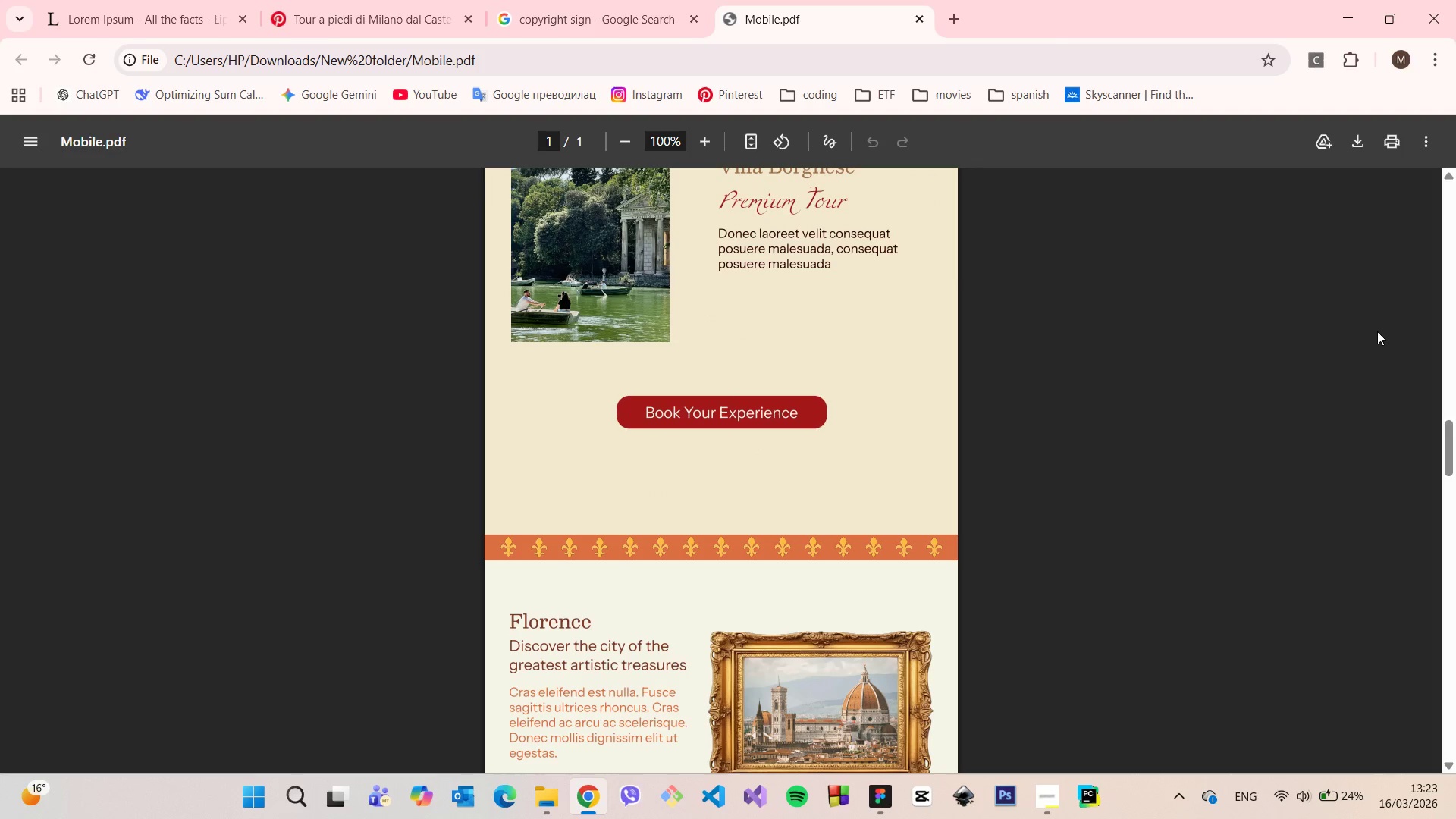 
left_click_drag(start_coordinate=[1446, 450], to_coordinate=[1455, 818])
 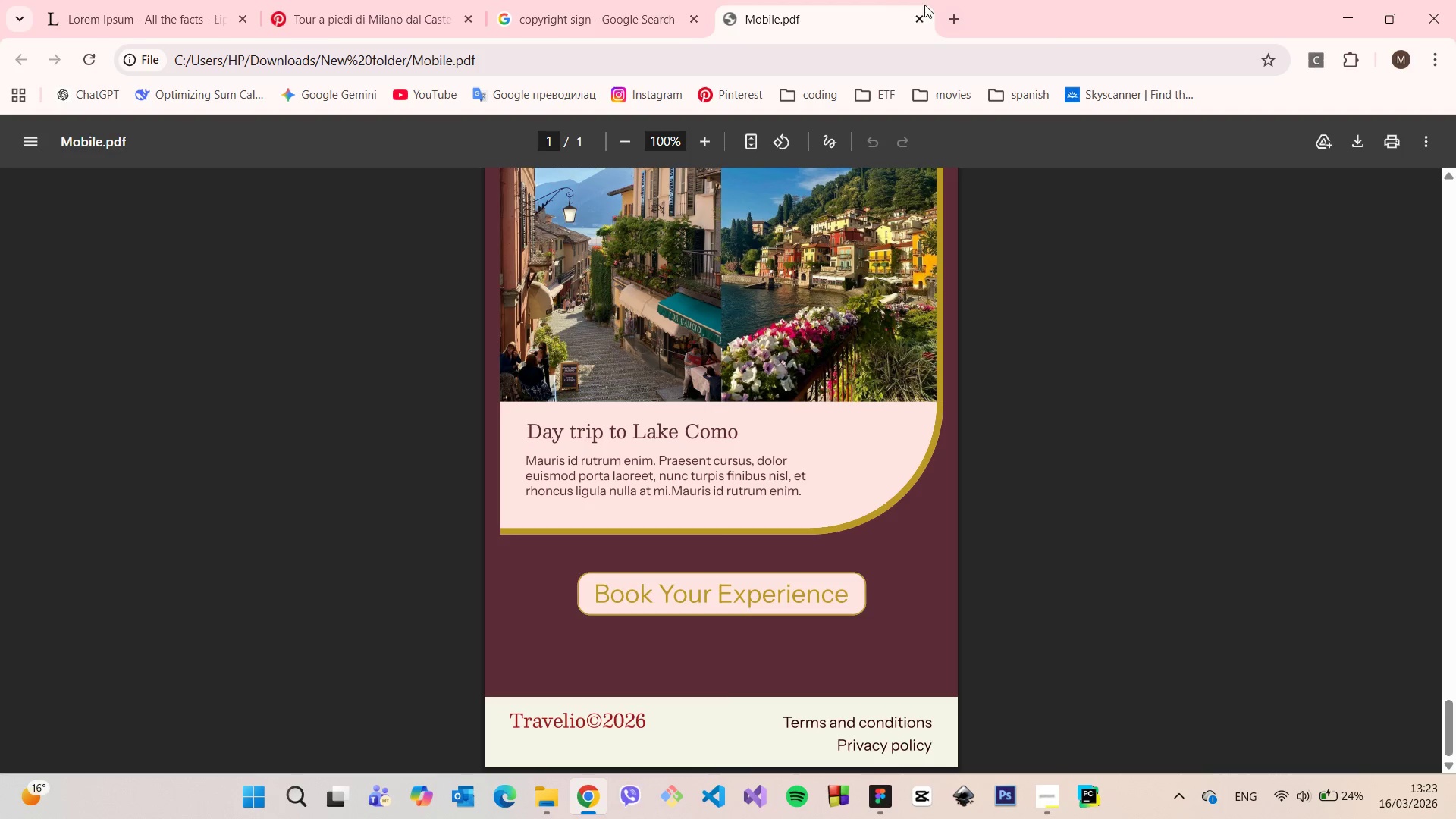 
left_click([921, 10])
 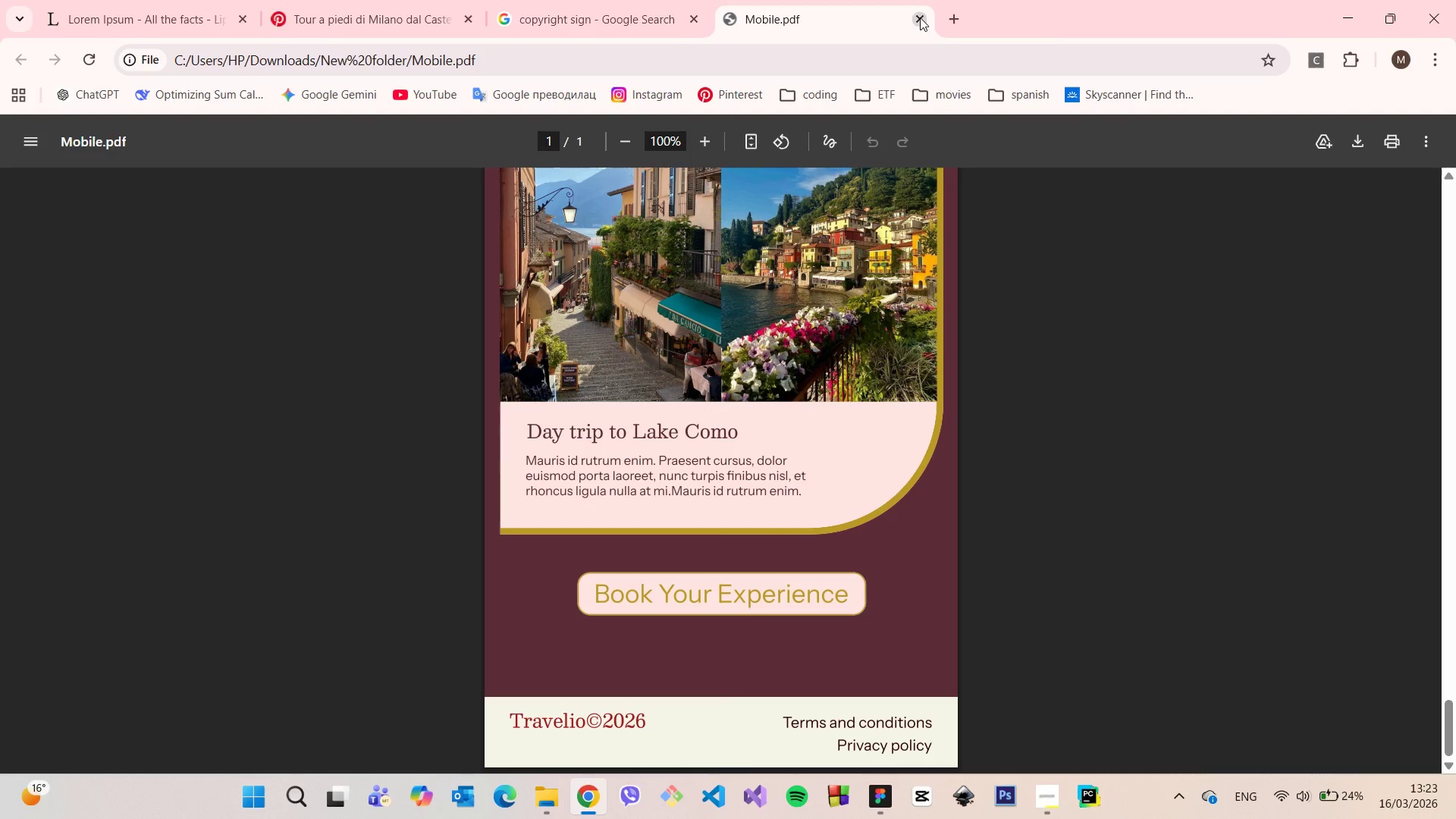 
left_click([920, 17])
 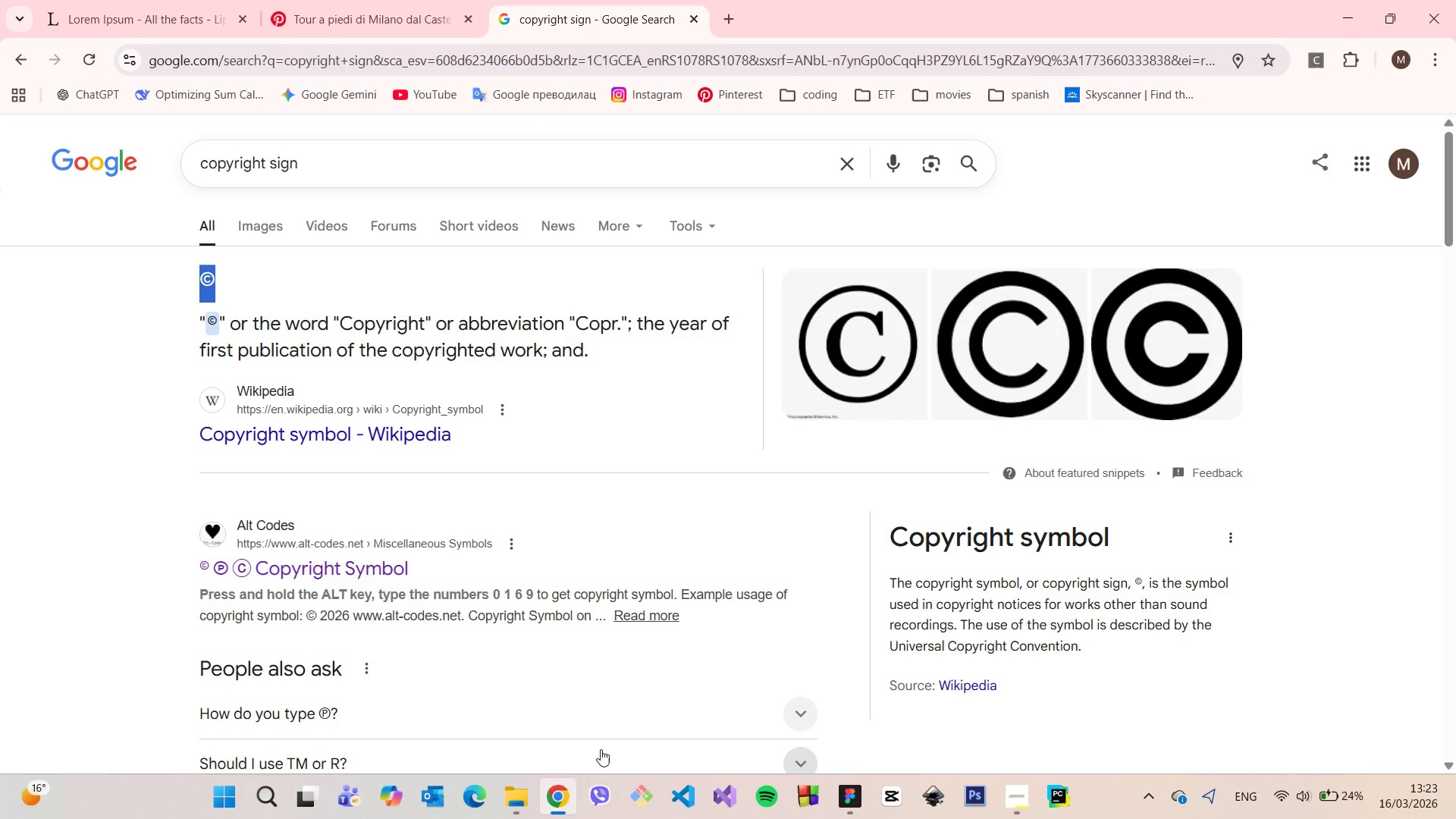 
left_click([527, 795])
 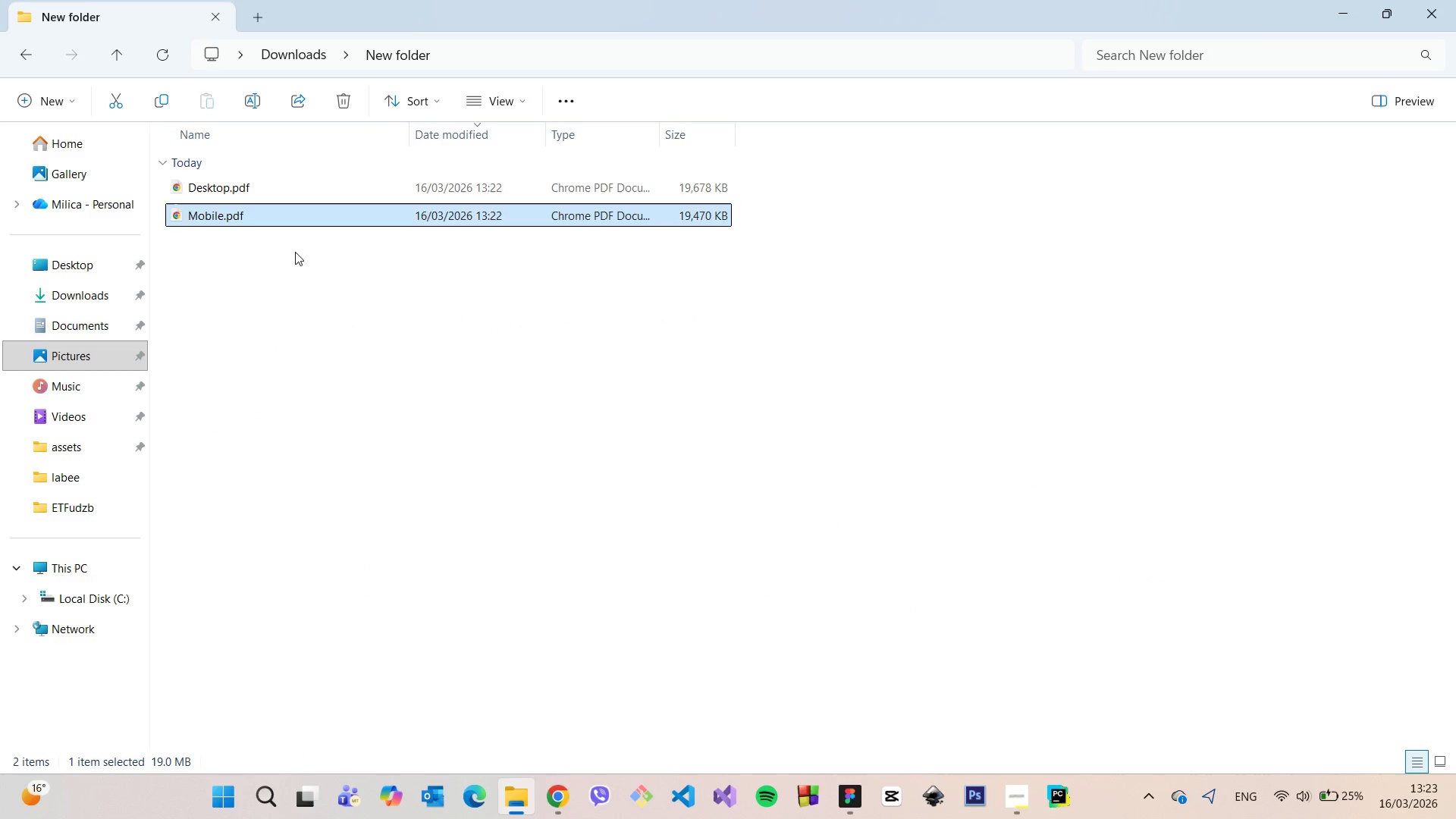 
left_click([319, 262])
 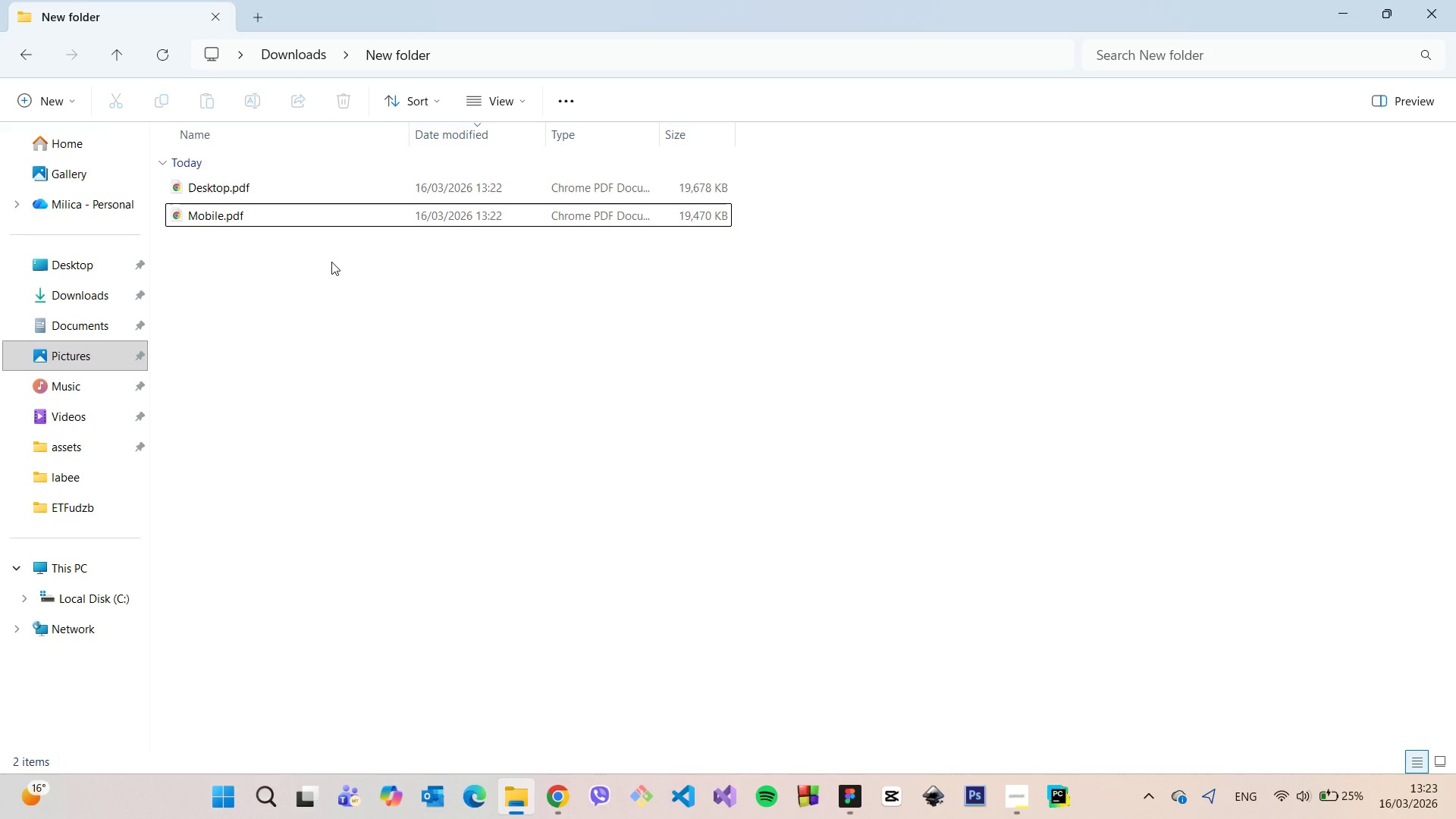 
left_click_drag(start_coordinate=[331, 262], to_coordinate=[276, 186])
 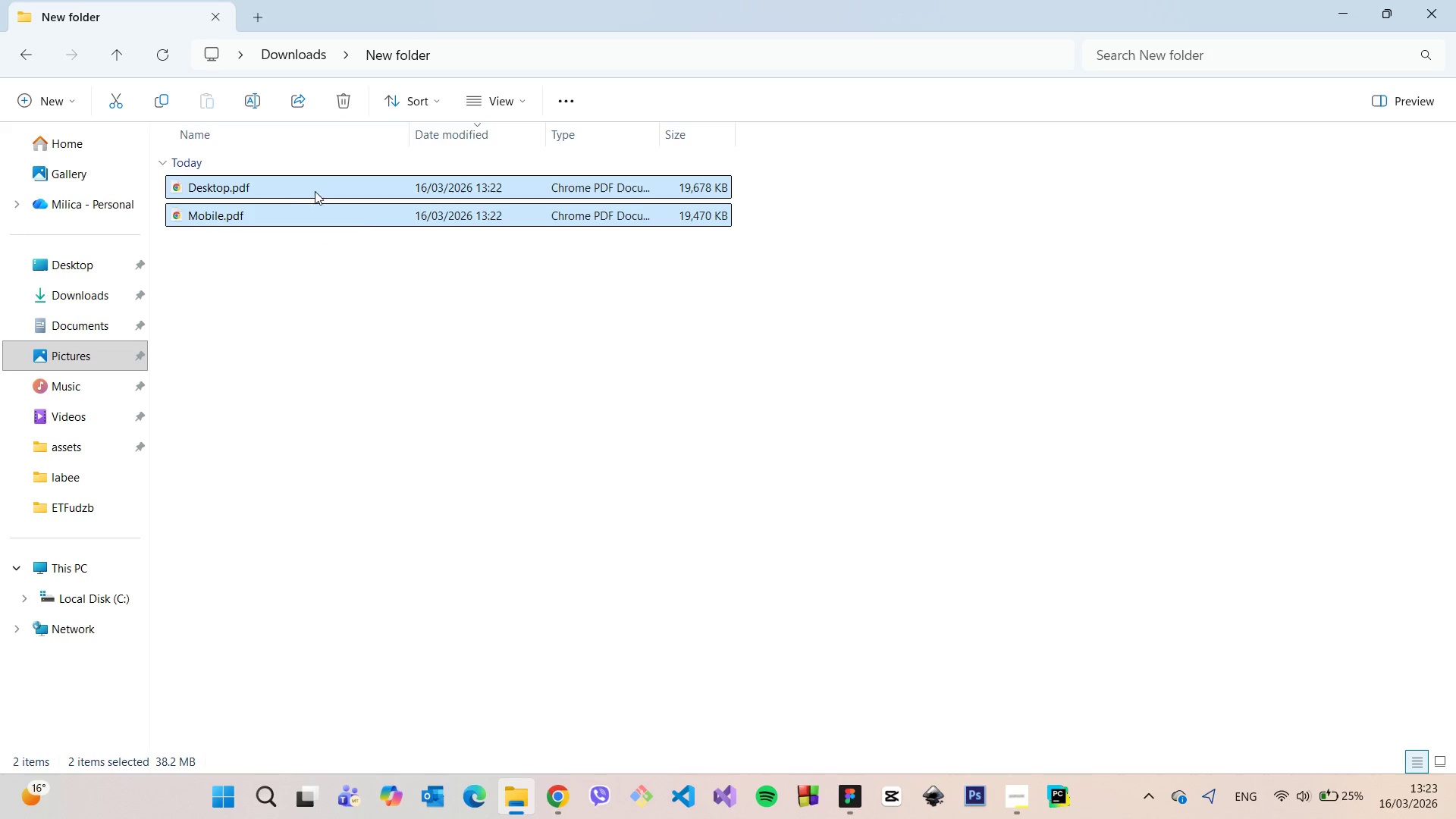 
left_click_drag(start_coordinate=[315, 189], to_coordinate=[79, 287])
 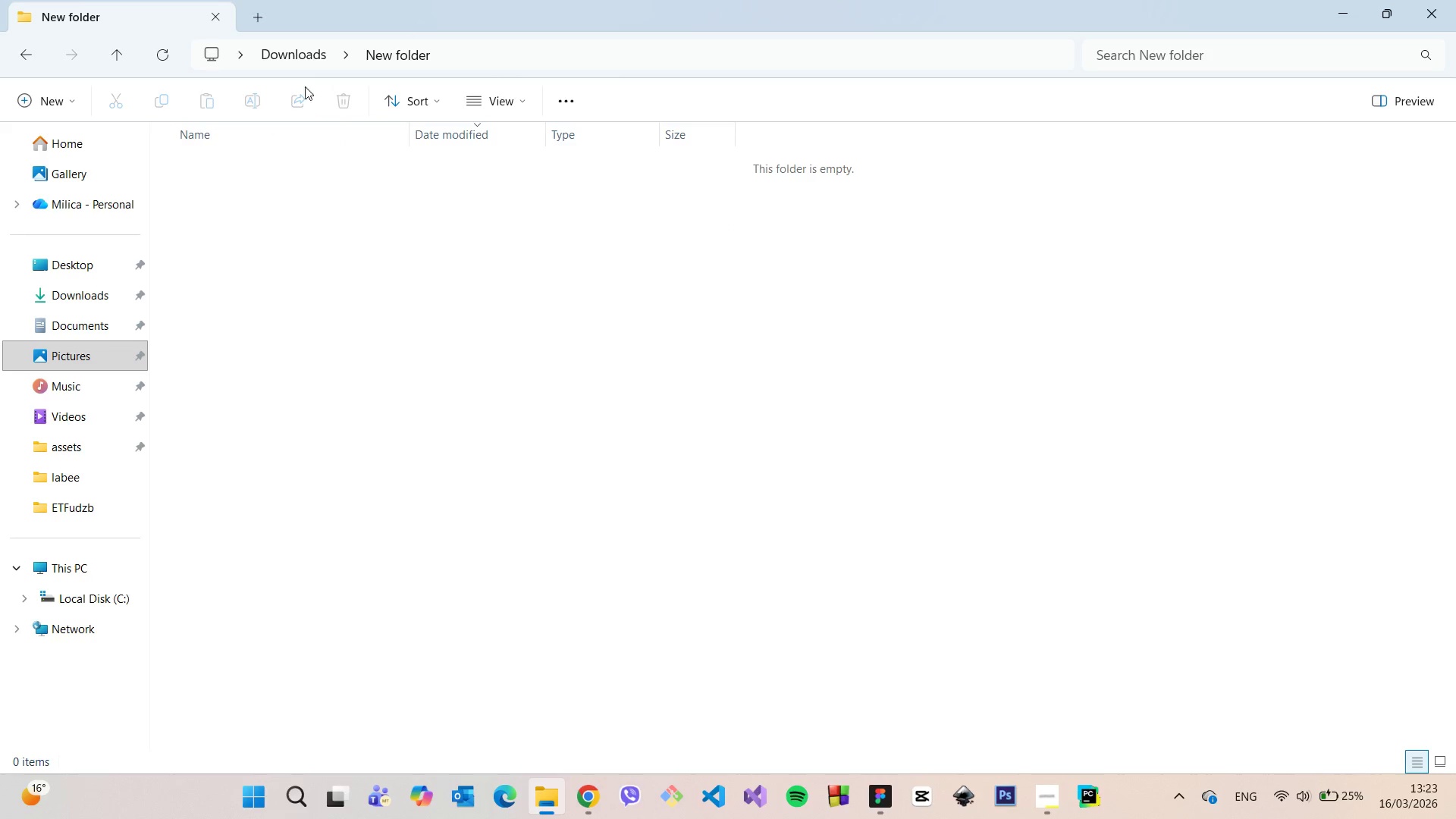 
left_click([305, 56])
 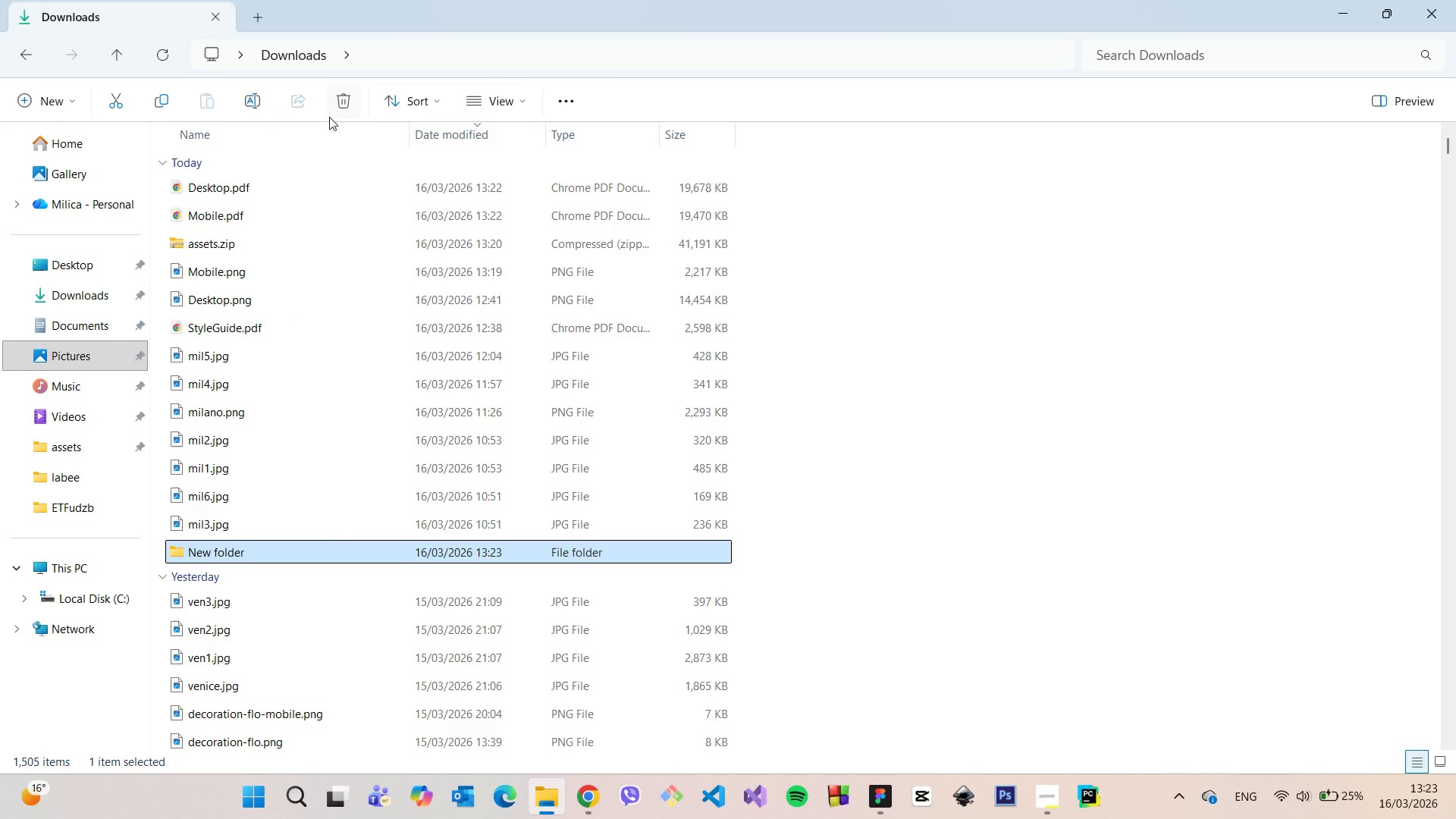 